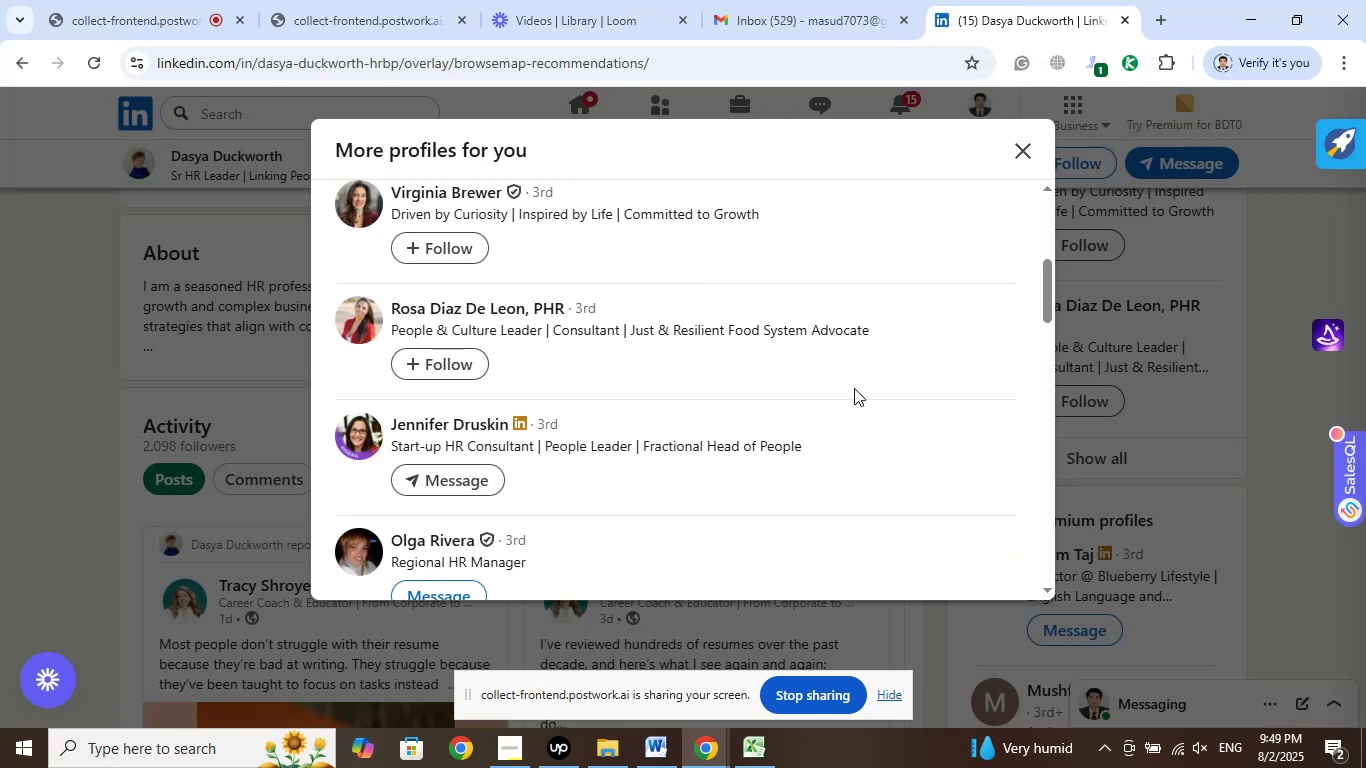 
wait(7.62)
 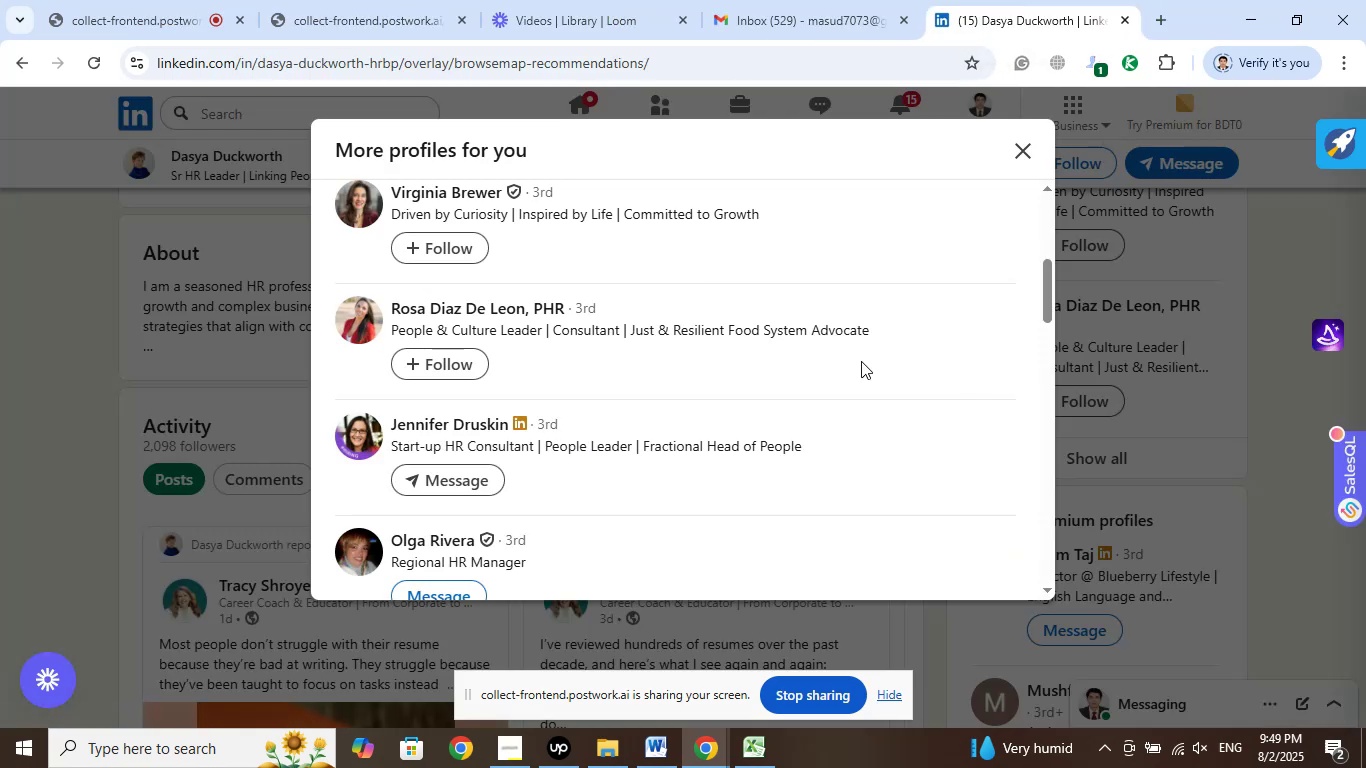 
right_click([453, 436])
 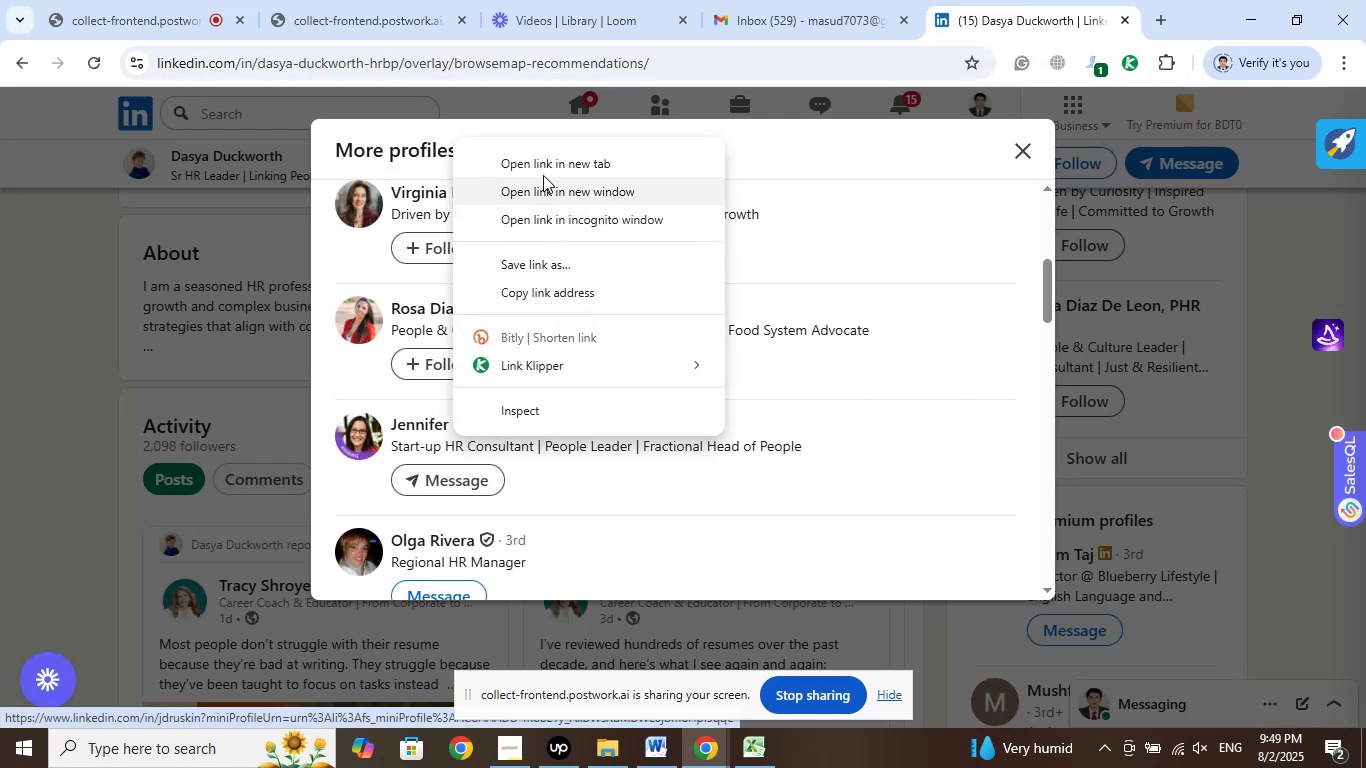 
left_click([550, 162])
 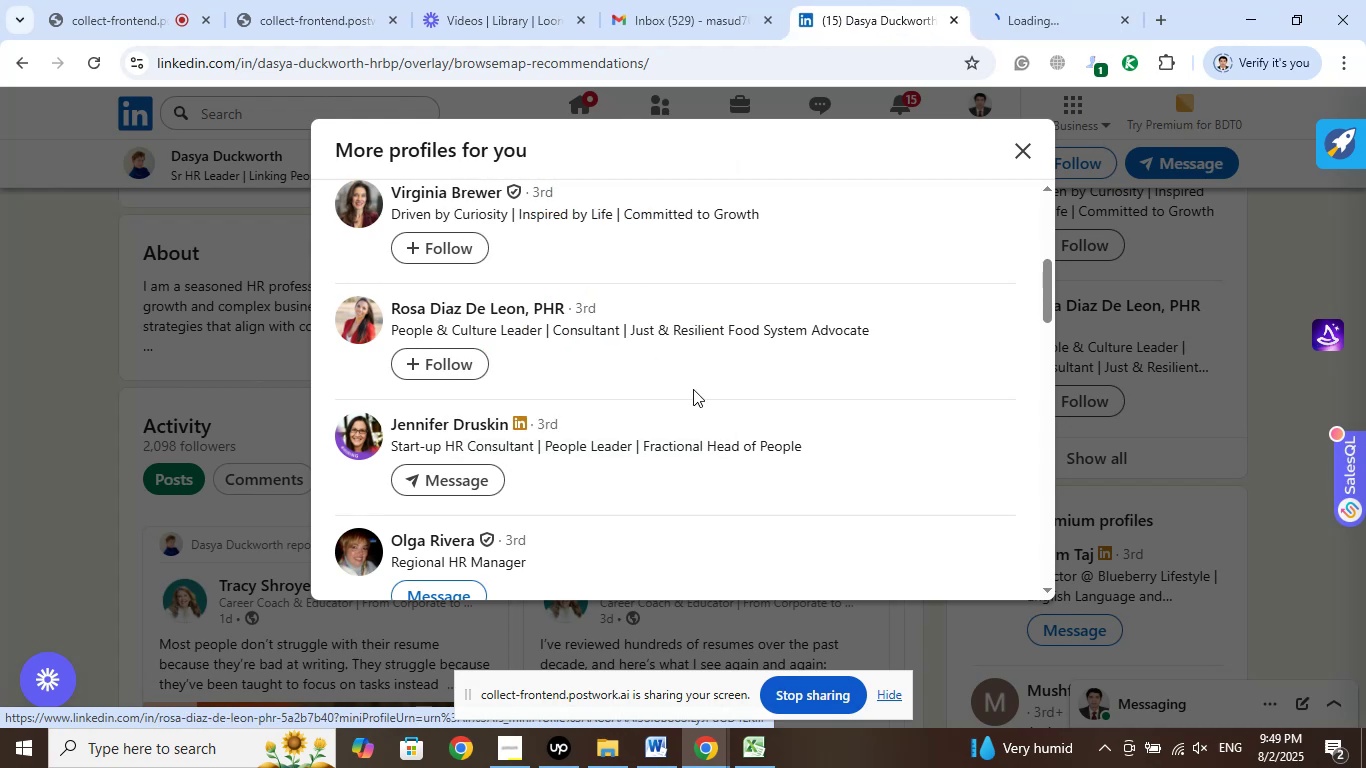 
scroll: coordinate [700, 380], scroll_direction: down, amount: 2.0
 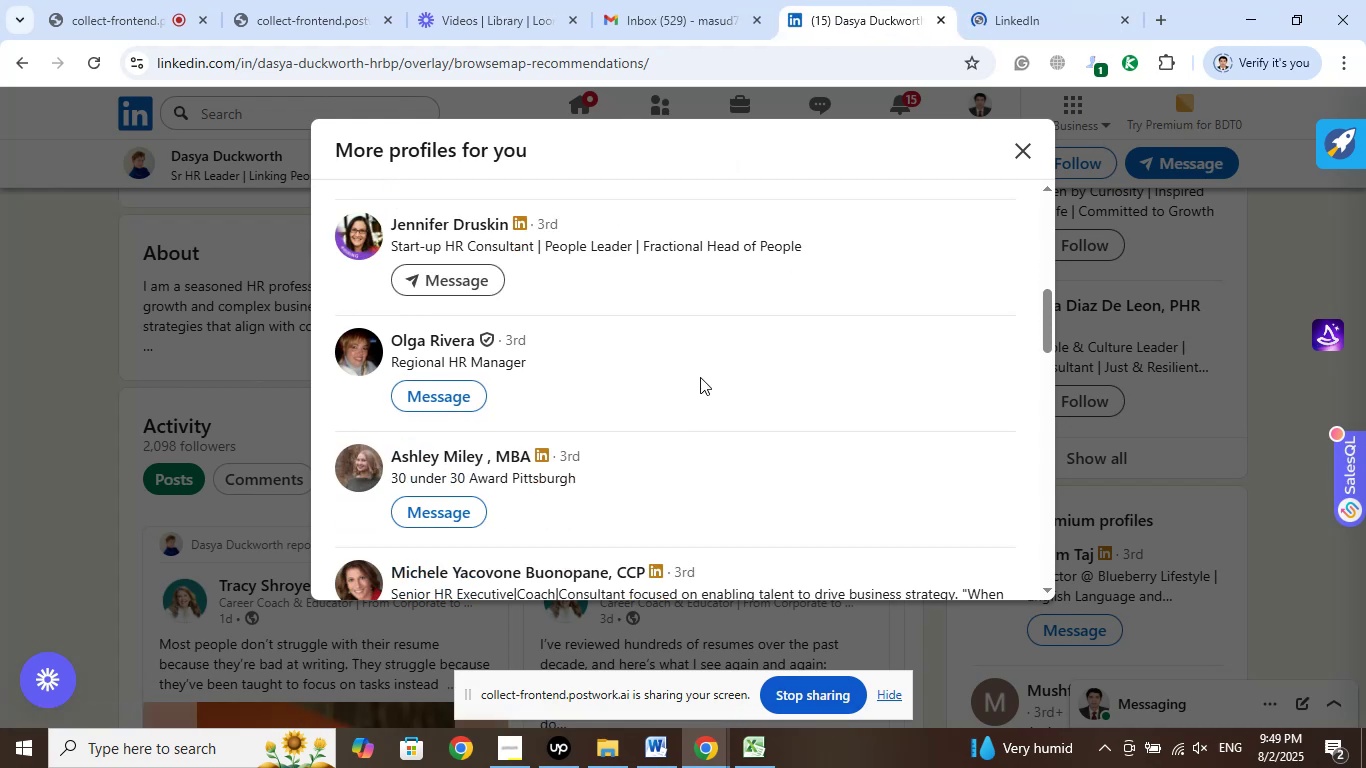 
right_click([446, 340])
 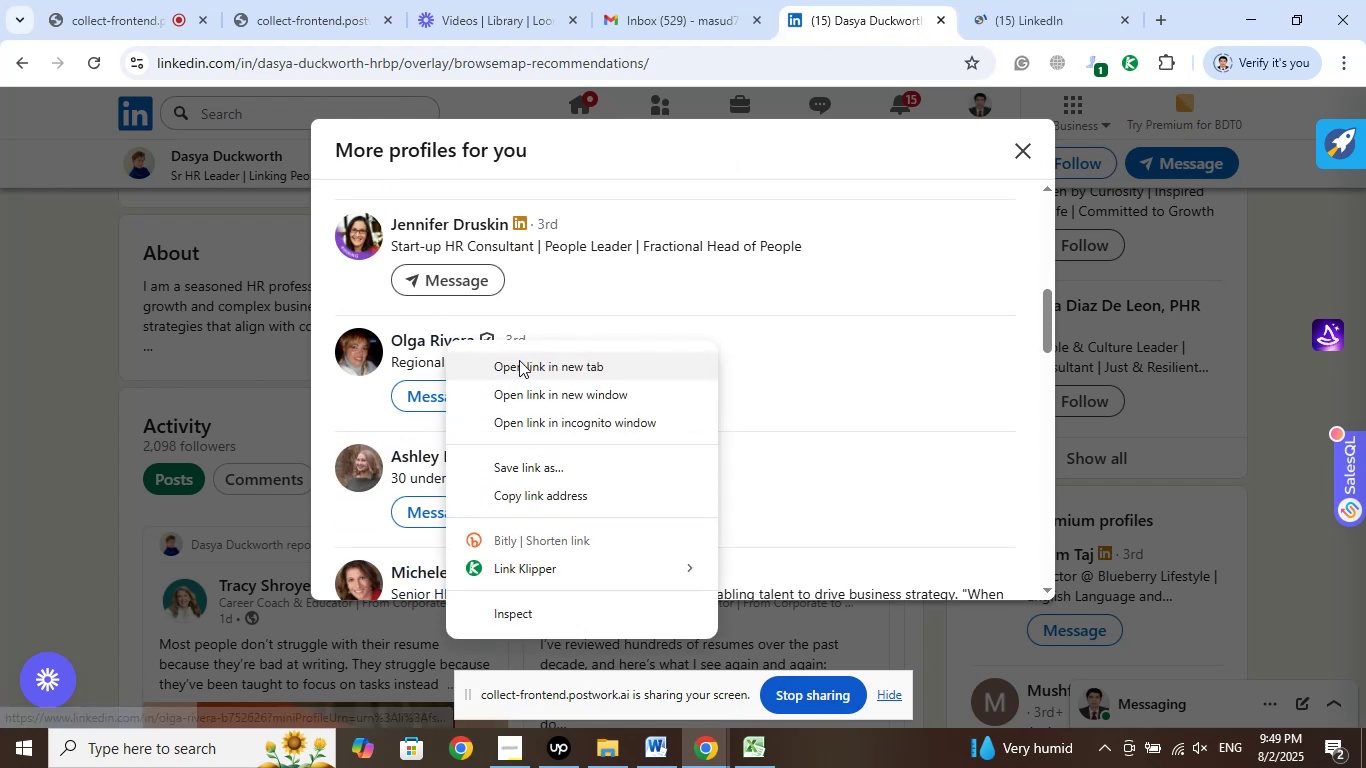 
left_click([521, 366])
 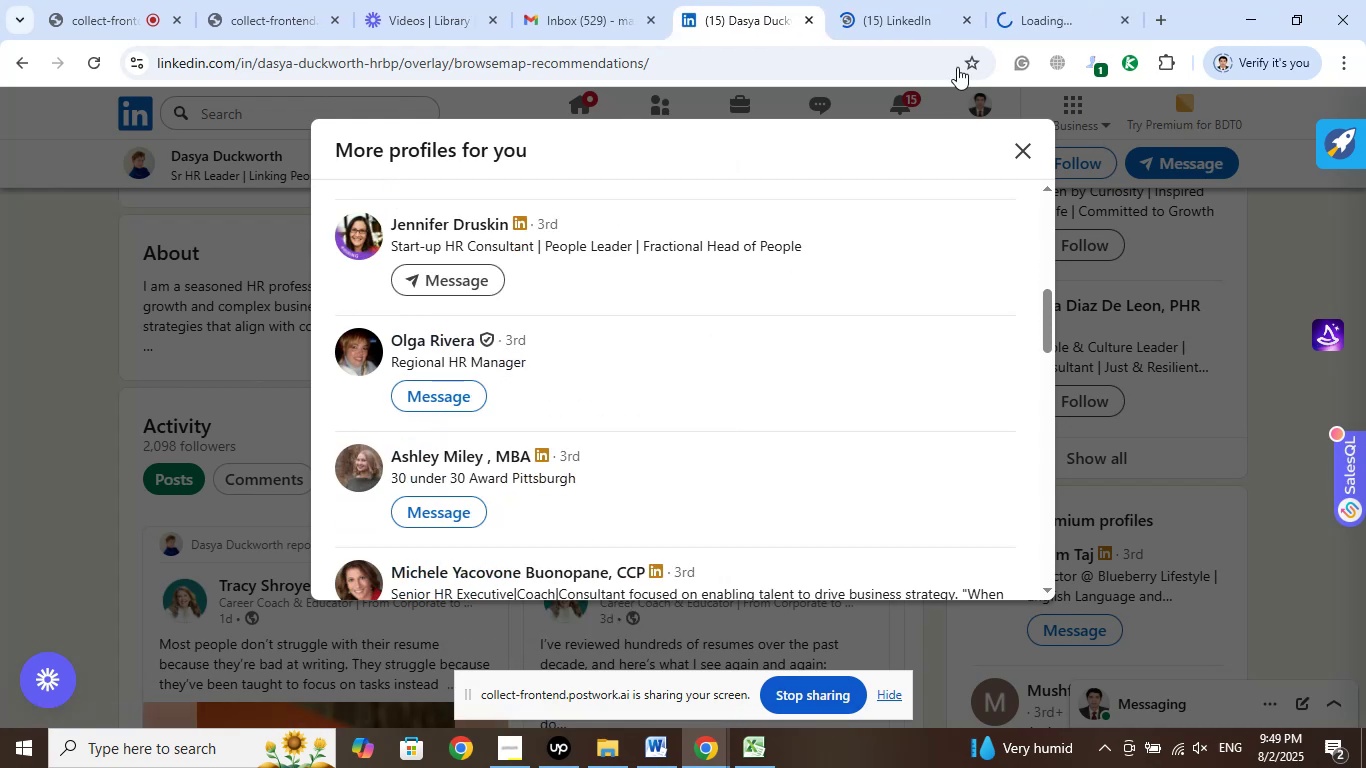 
left_click_drag(start_coordinate=[900, 11], to_coordinate=[1002, 11])
 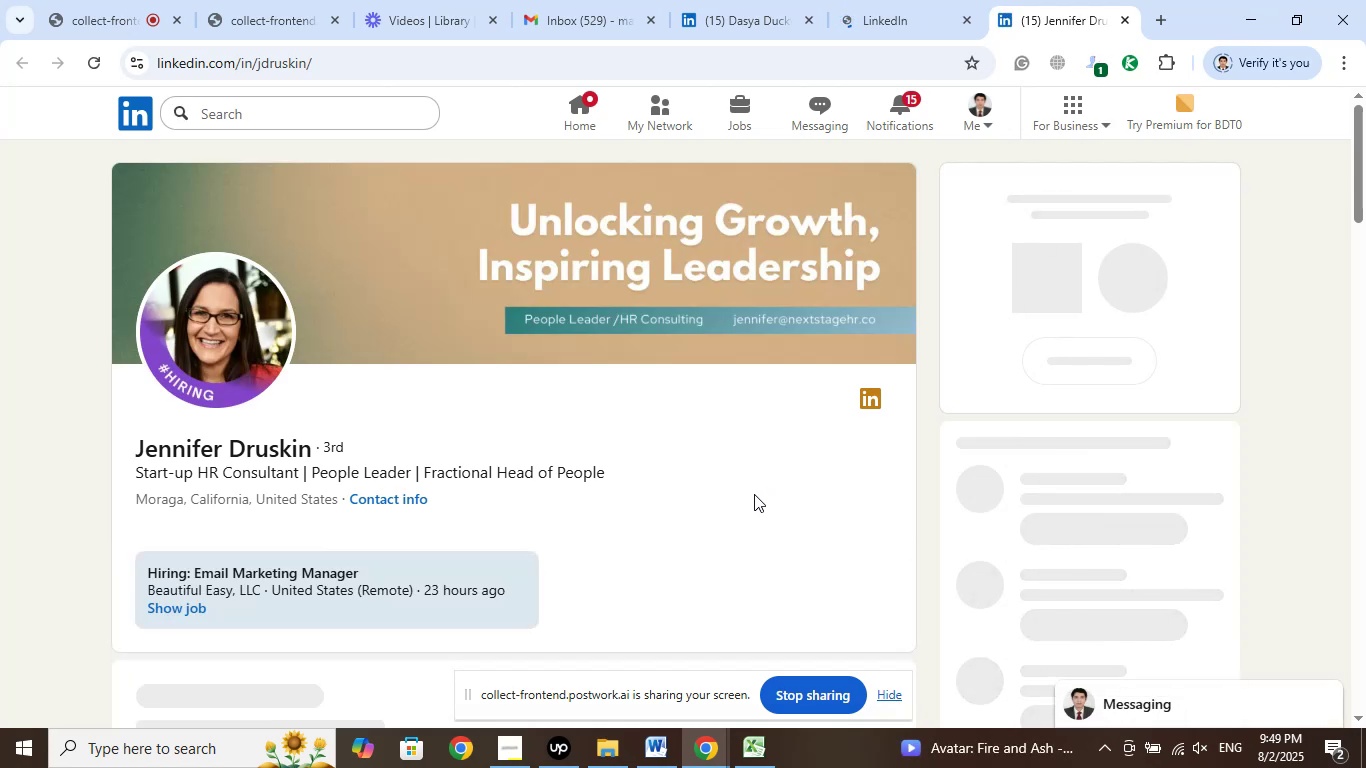 
wait(11.27)
 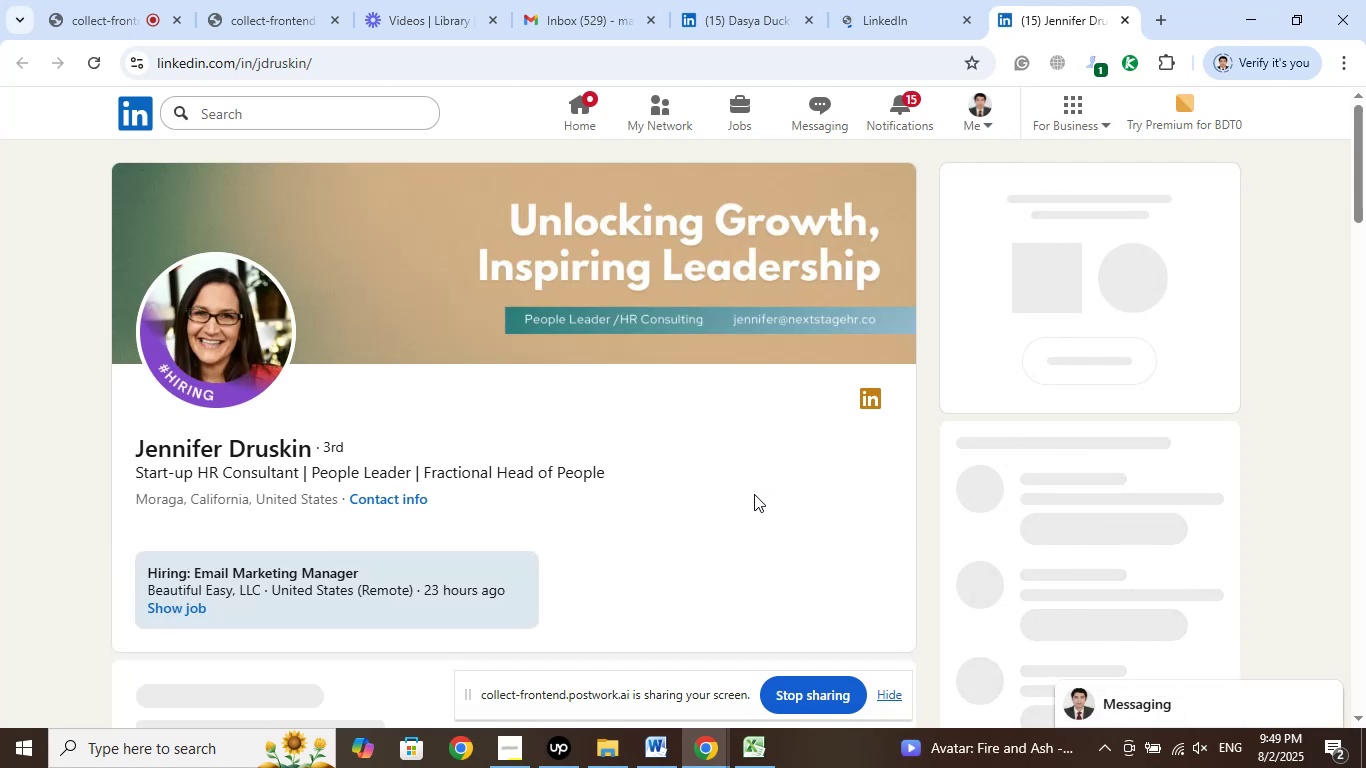 
left_click([707, 447])
 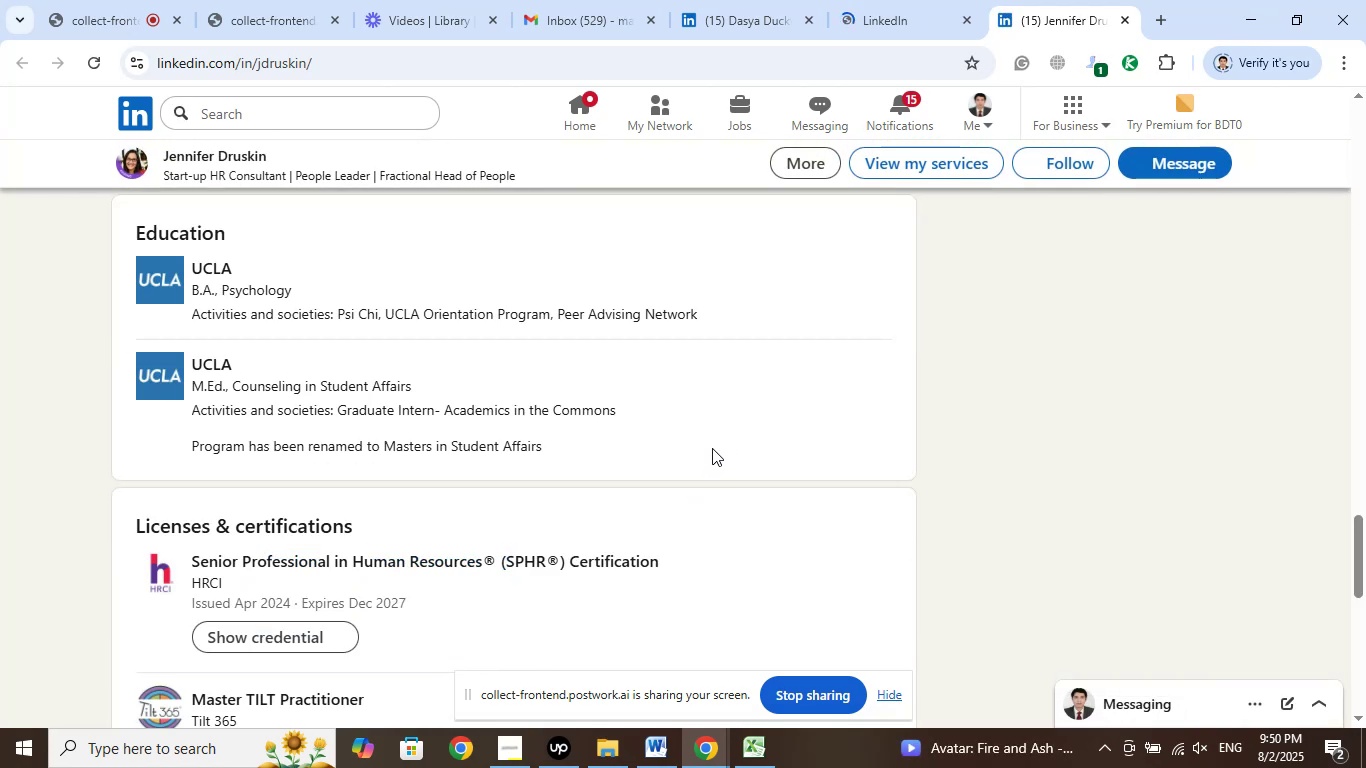 
scroll: coordinate [709, 398], scroll_direction: up, amount: 16.0
 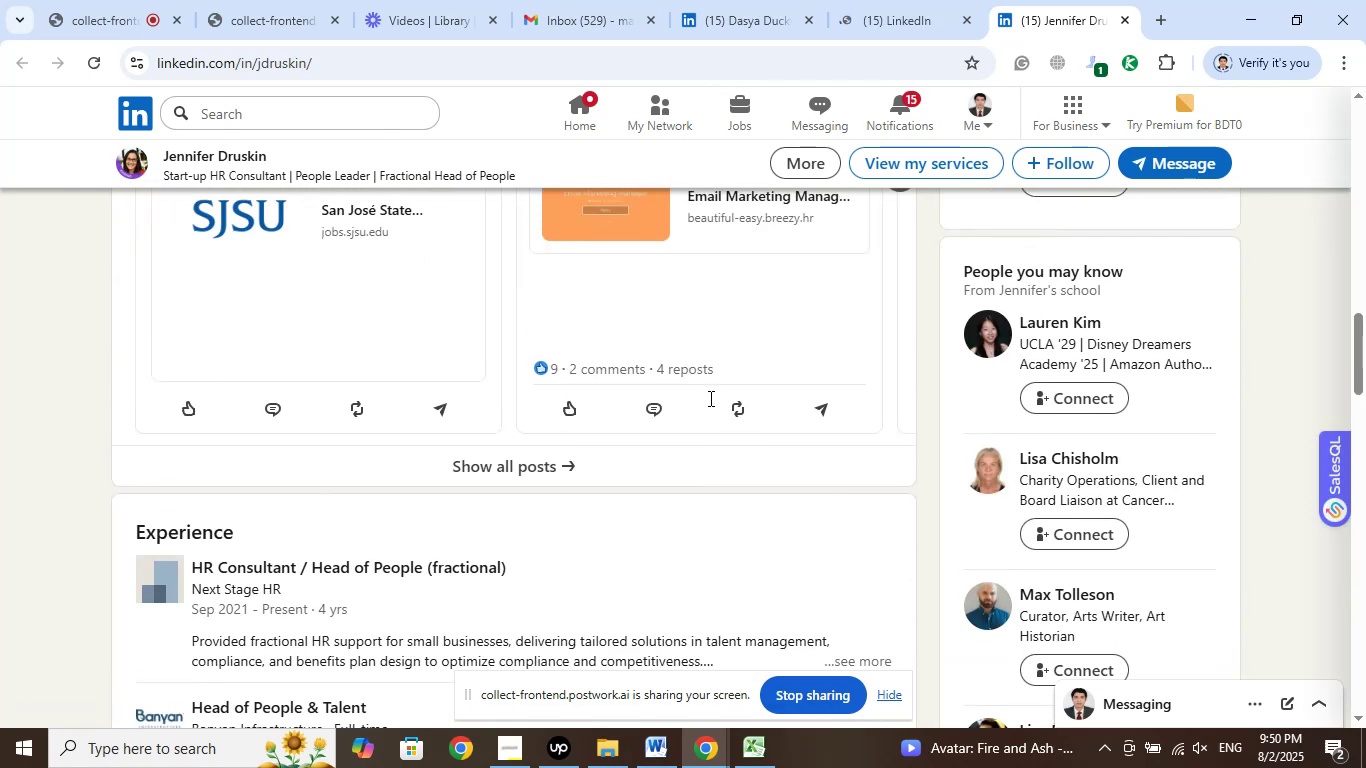 
scroll: coordinate [709, 398], scroll_direction: down, amount: 2.0
 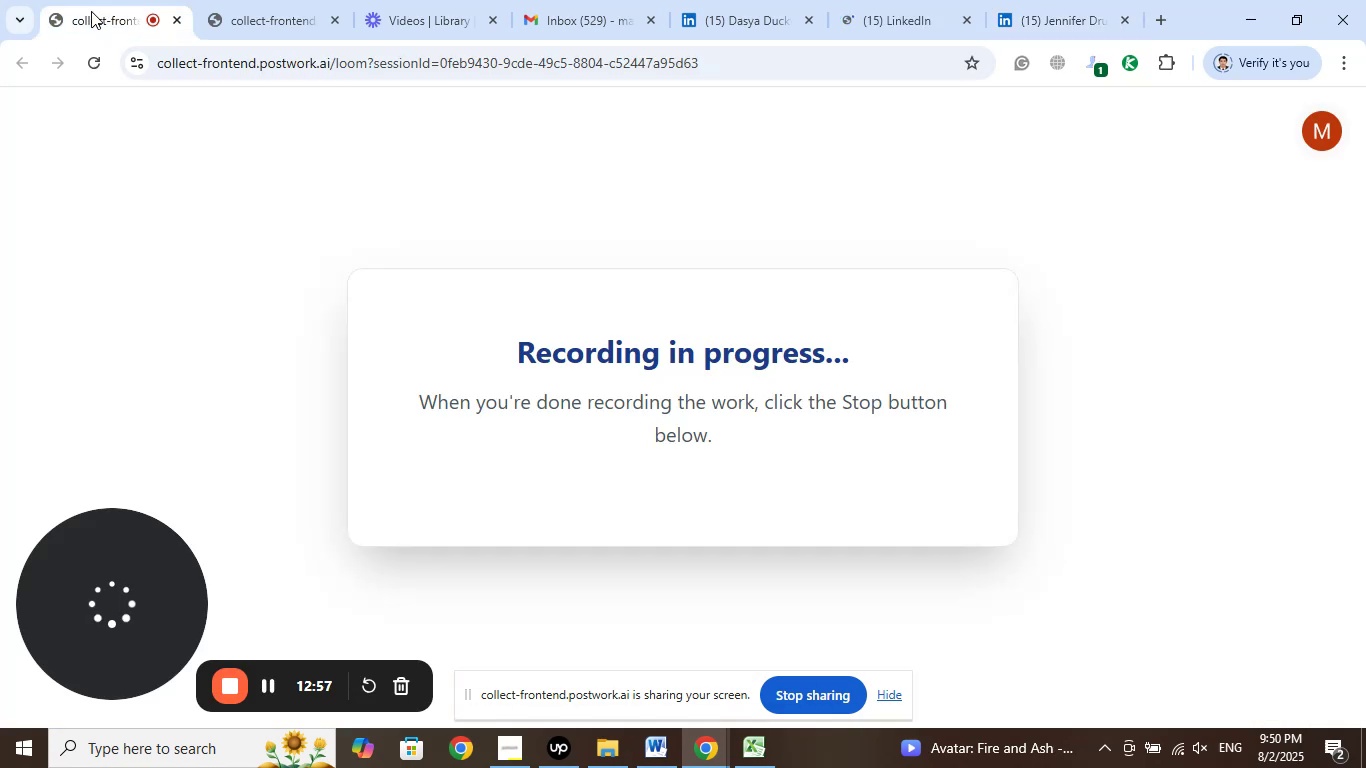 
wait(6.9)
 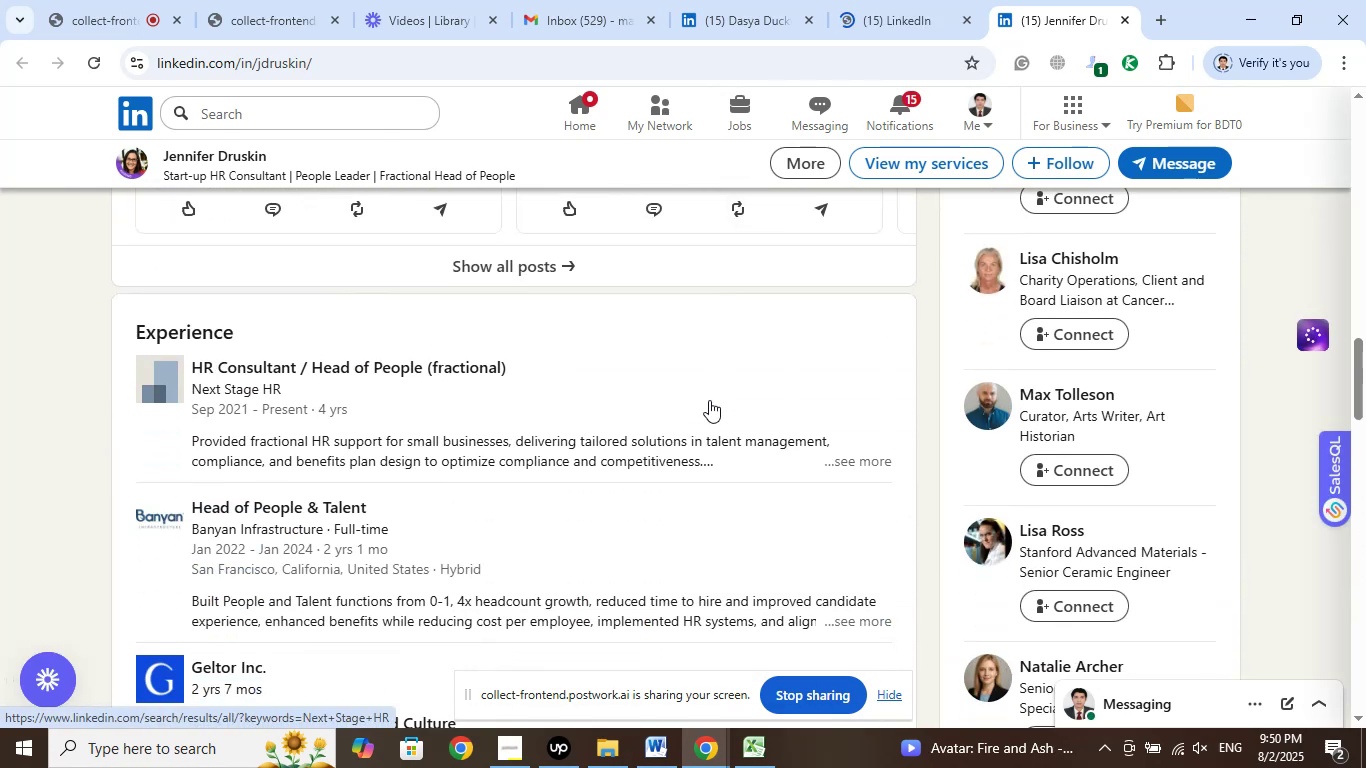 
left_click([236, 12])
 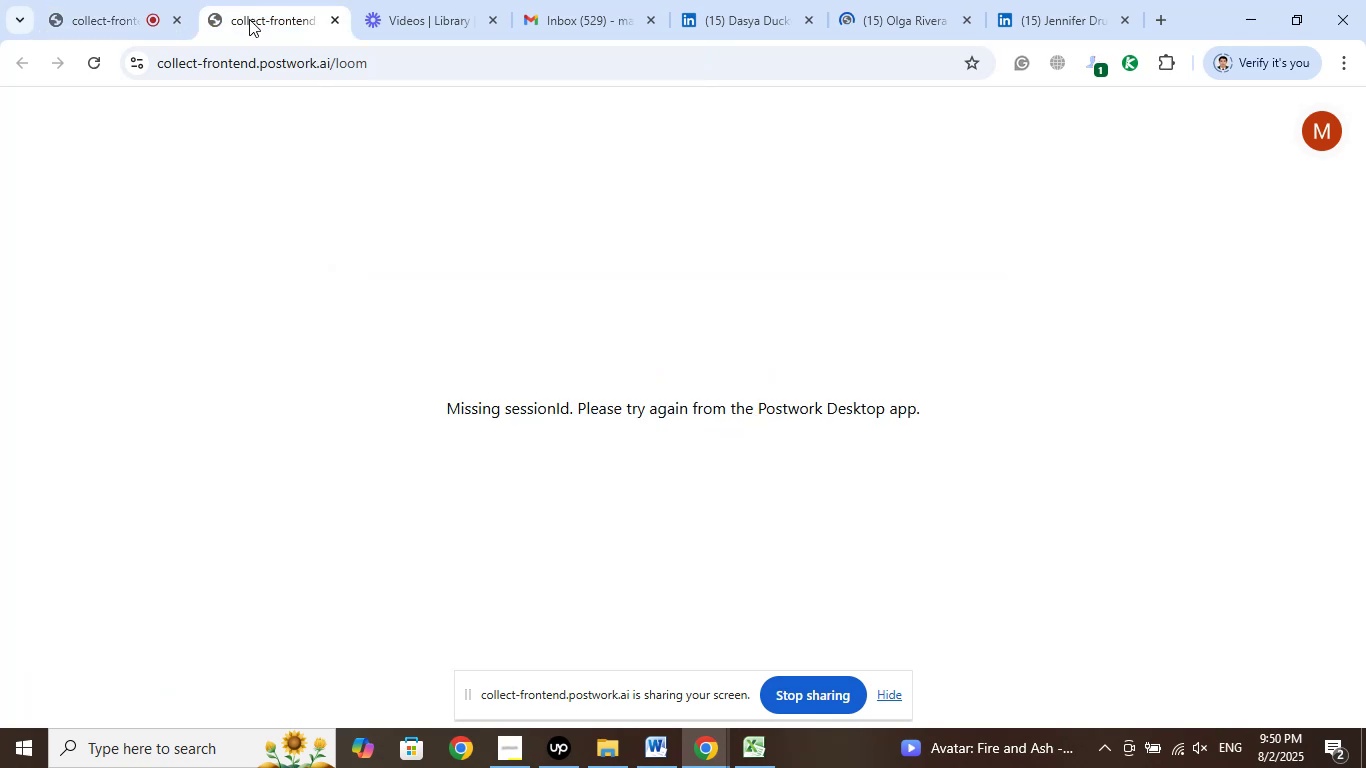 
left_click([406, 19])
 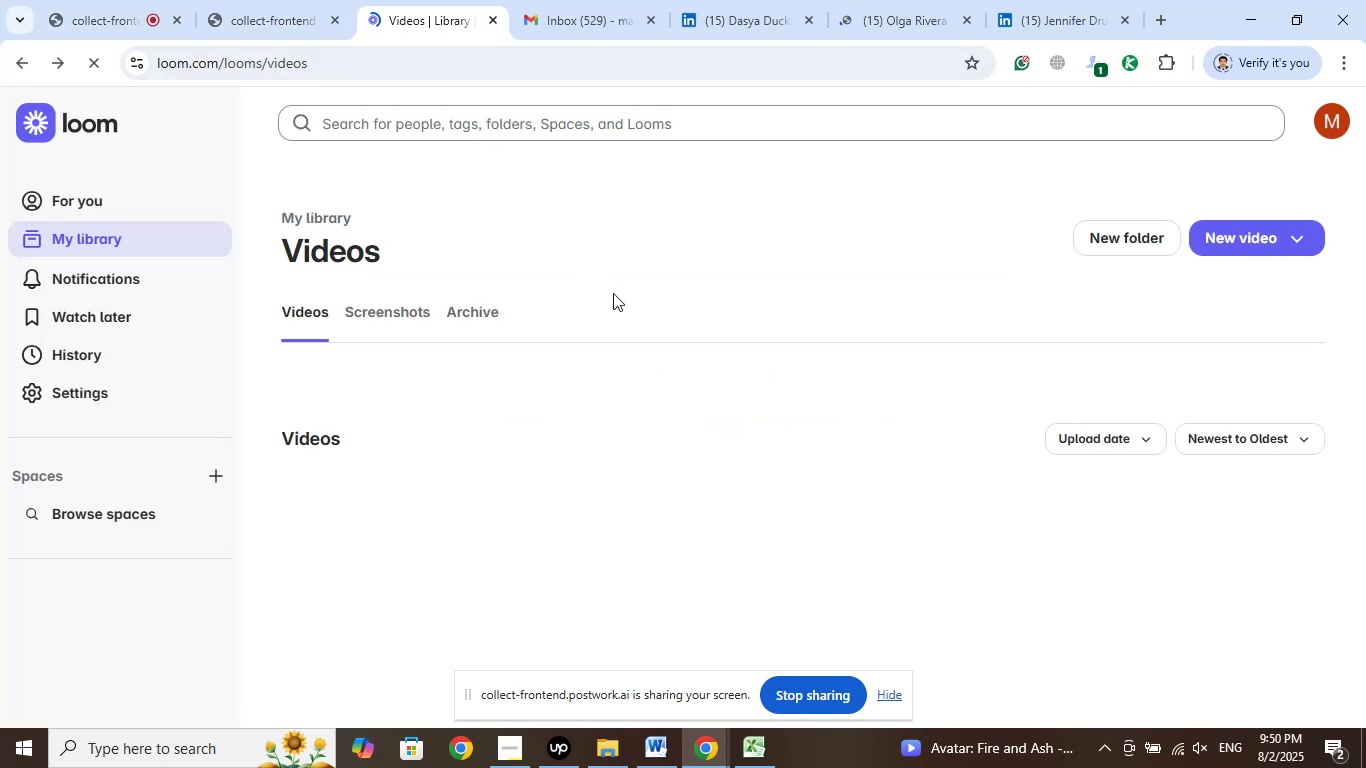 
wait(9.29)
 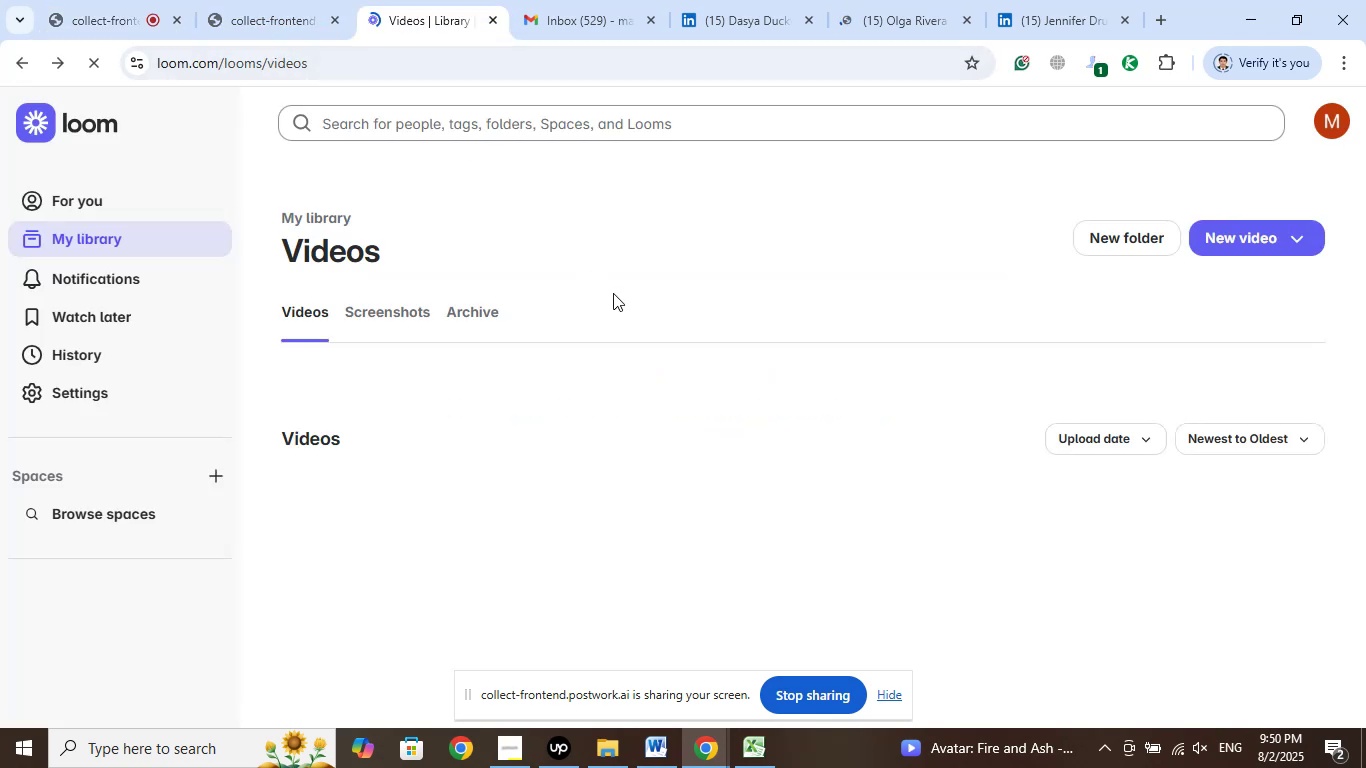 
left_click([511, 751])
 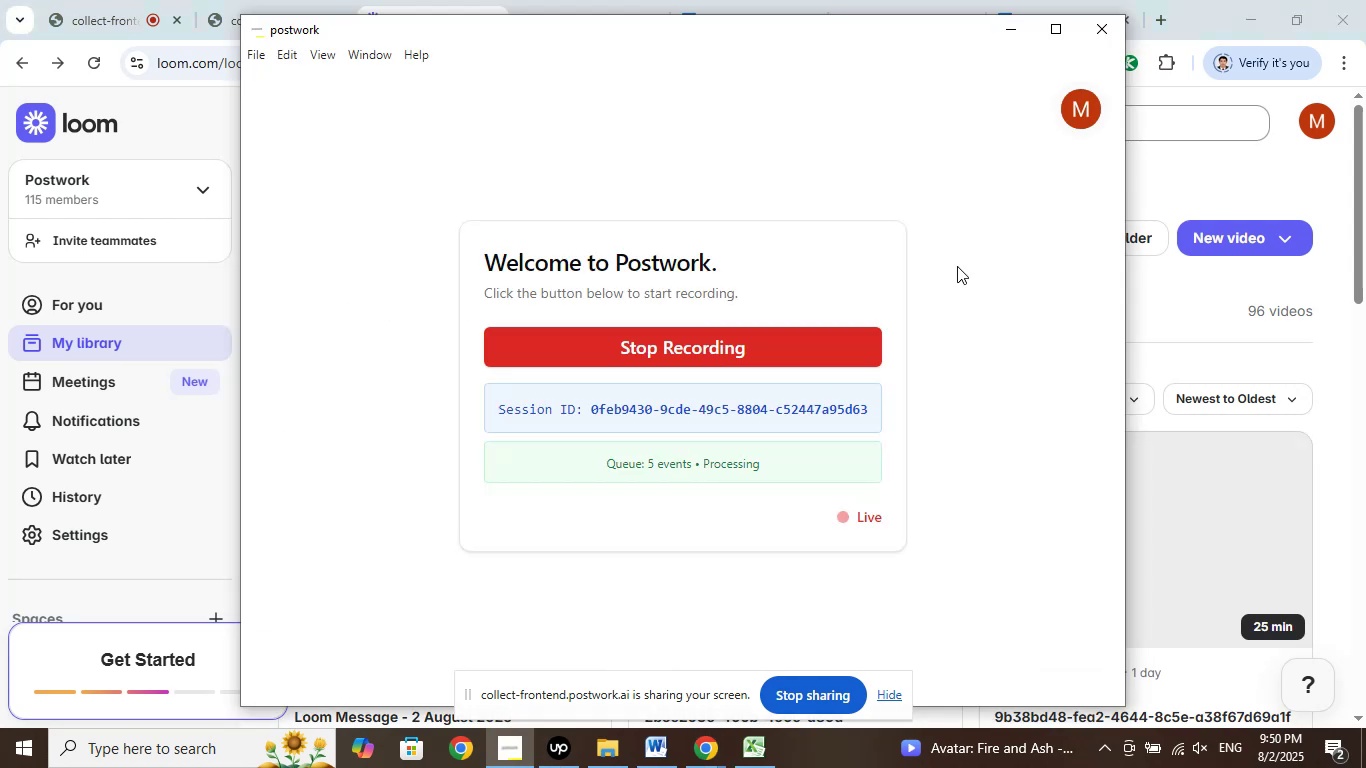 
left_click([1011, 37])
 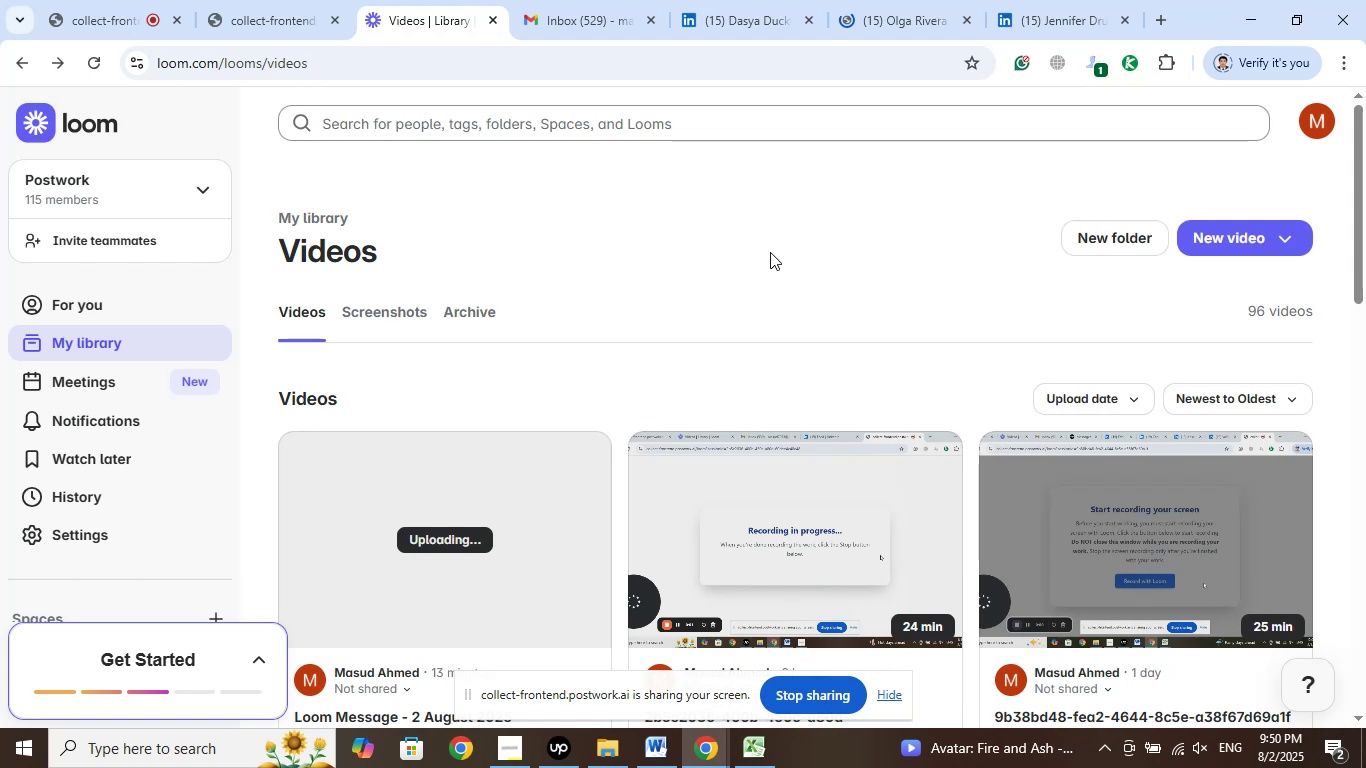 
wait(6.55)
 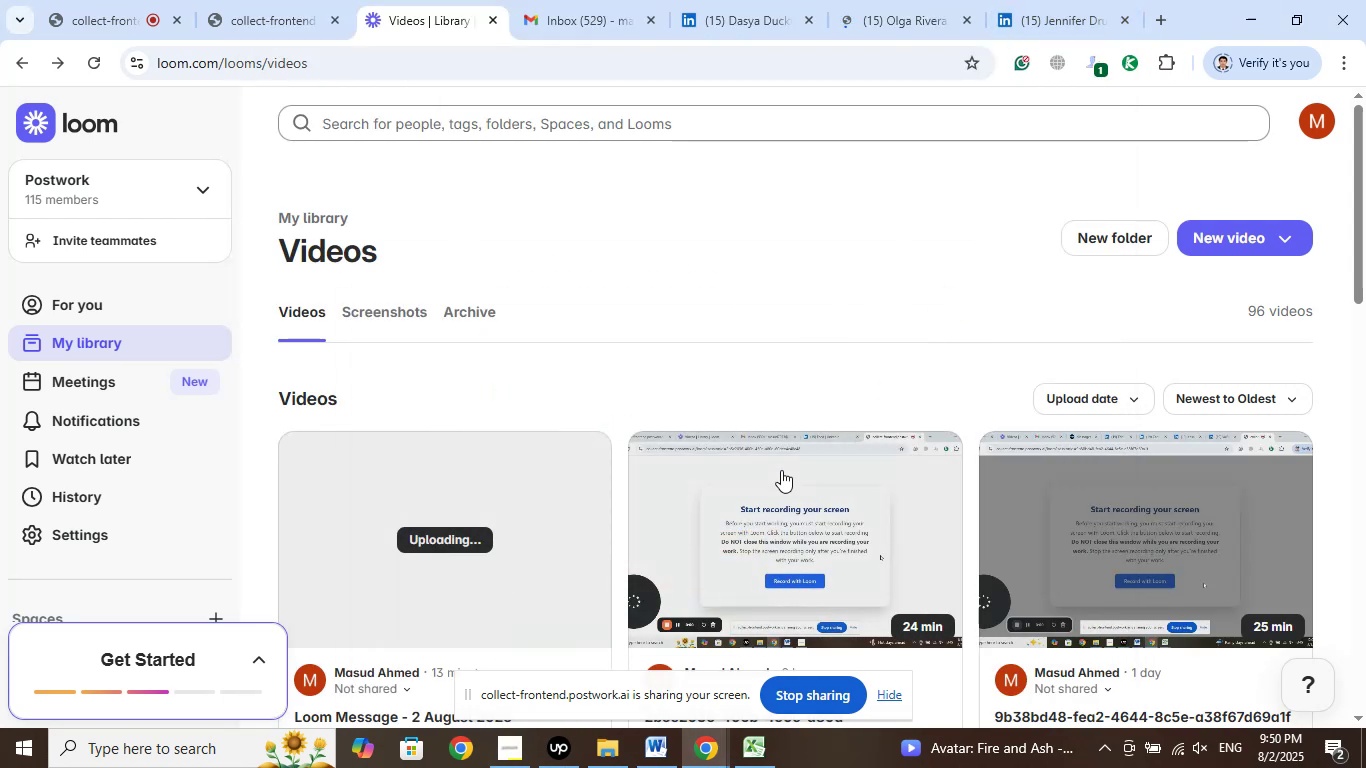 
left_click([1073, 7])
 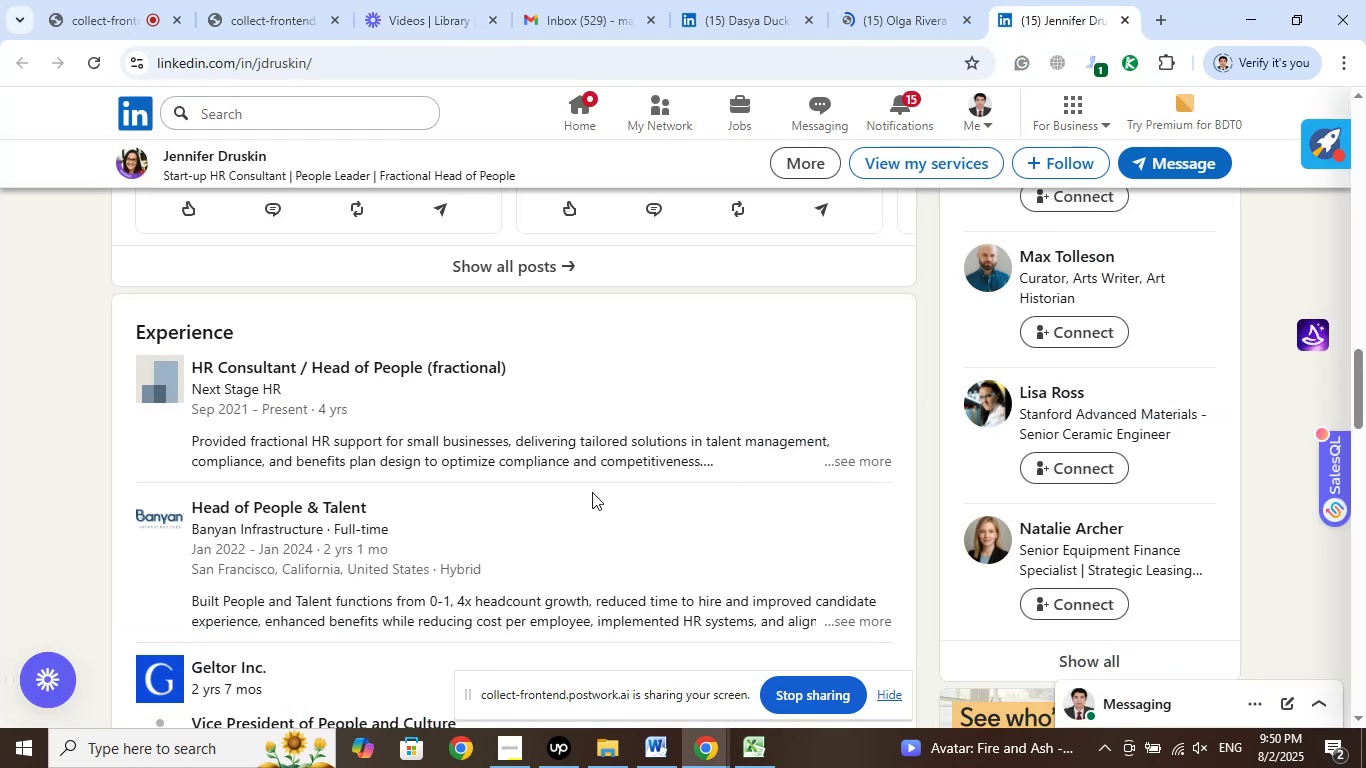 
wait(9.78)
 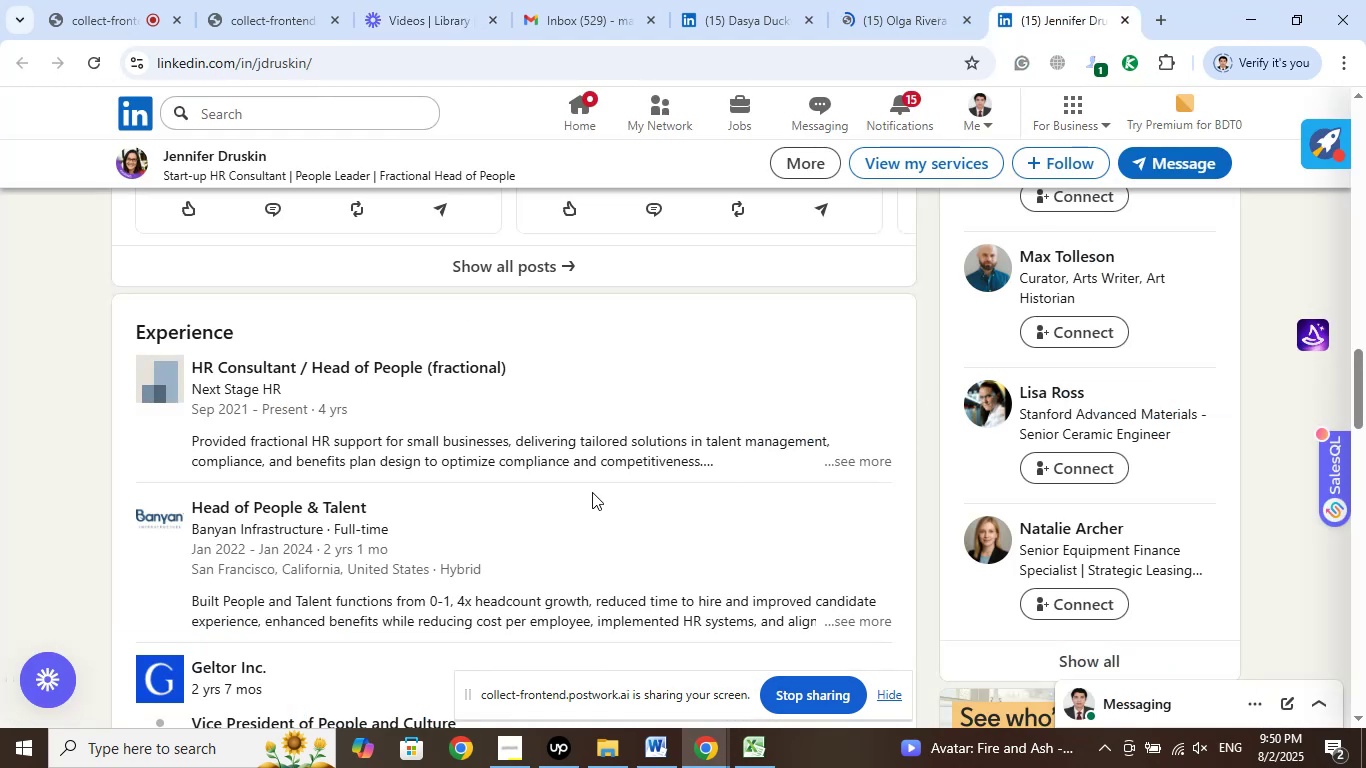 
scroll: coordinate [635, 438], scroll_direction: up, amount: 18.0
 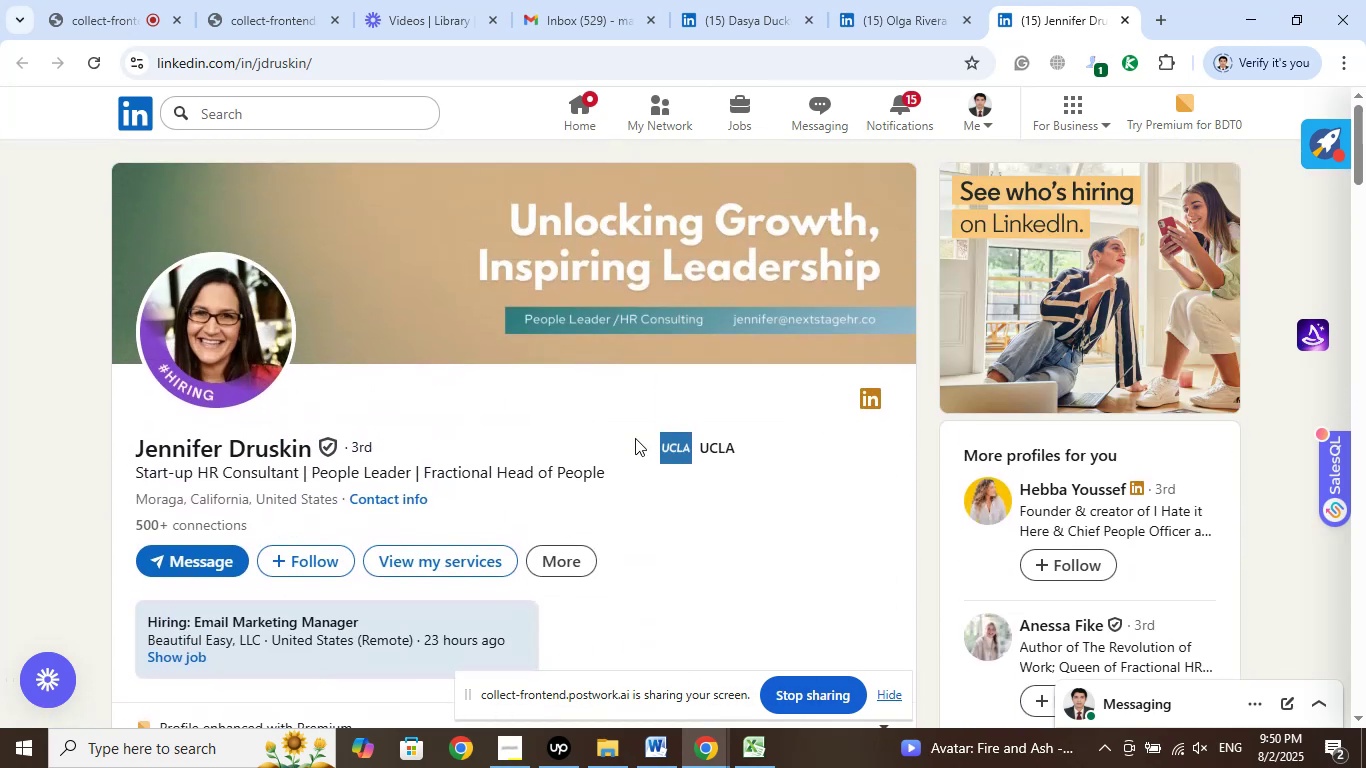 
mouse_move([706, 454])
 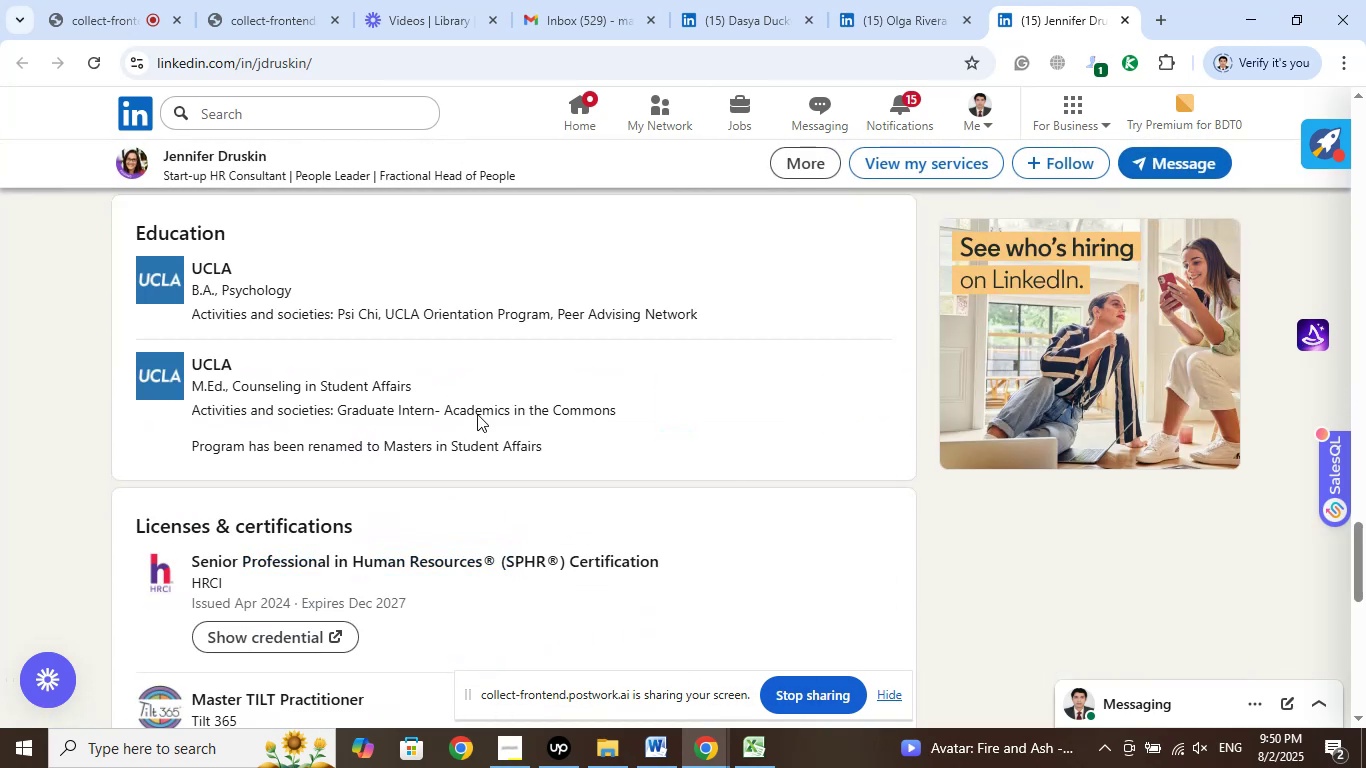 
scroll: coordinate [567, 455], scroll_direction: up, amount: 14.0
 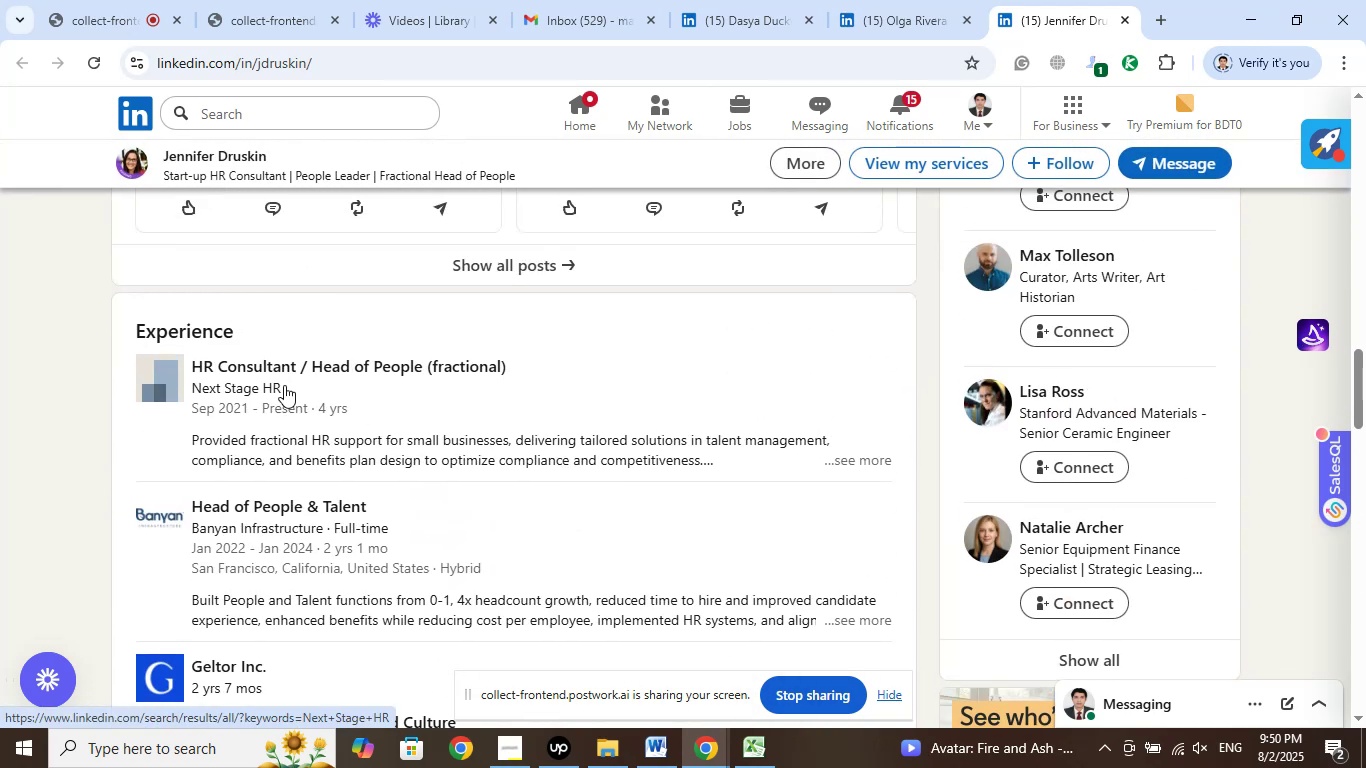 
right_click([282, 382])
 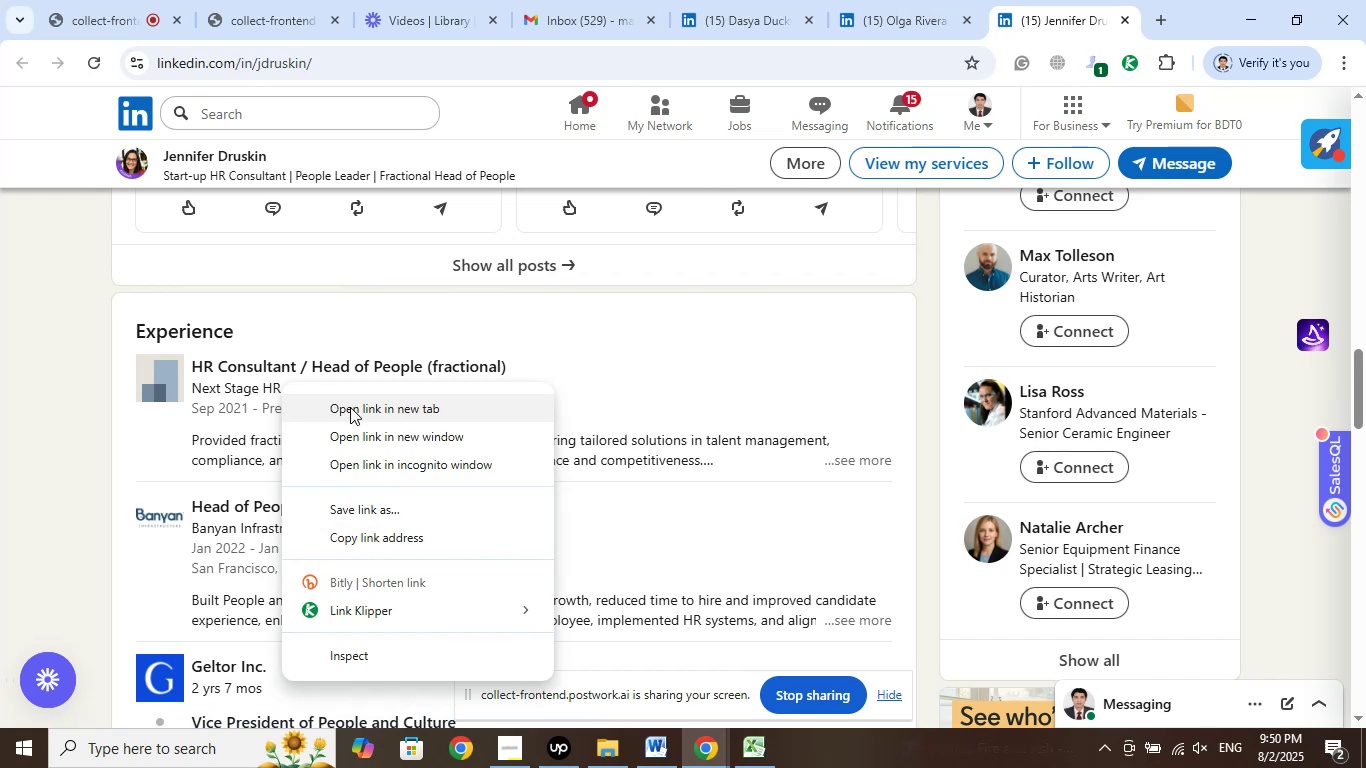 
left_click([351, 409])
 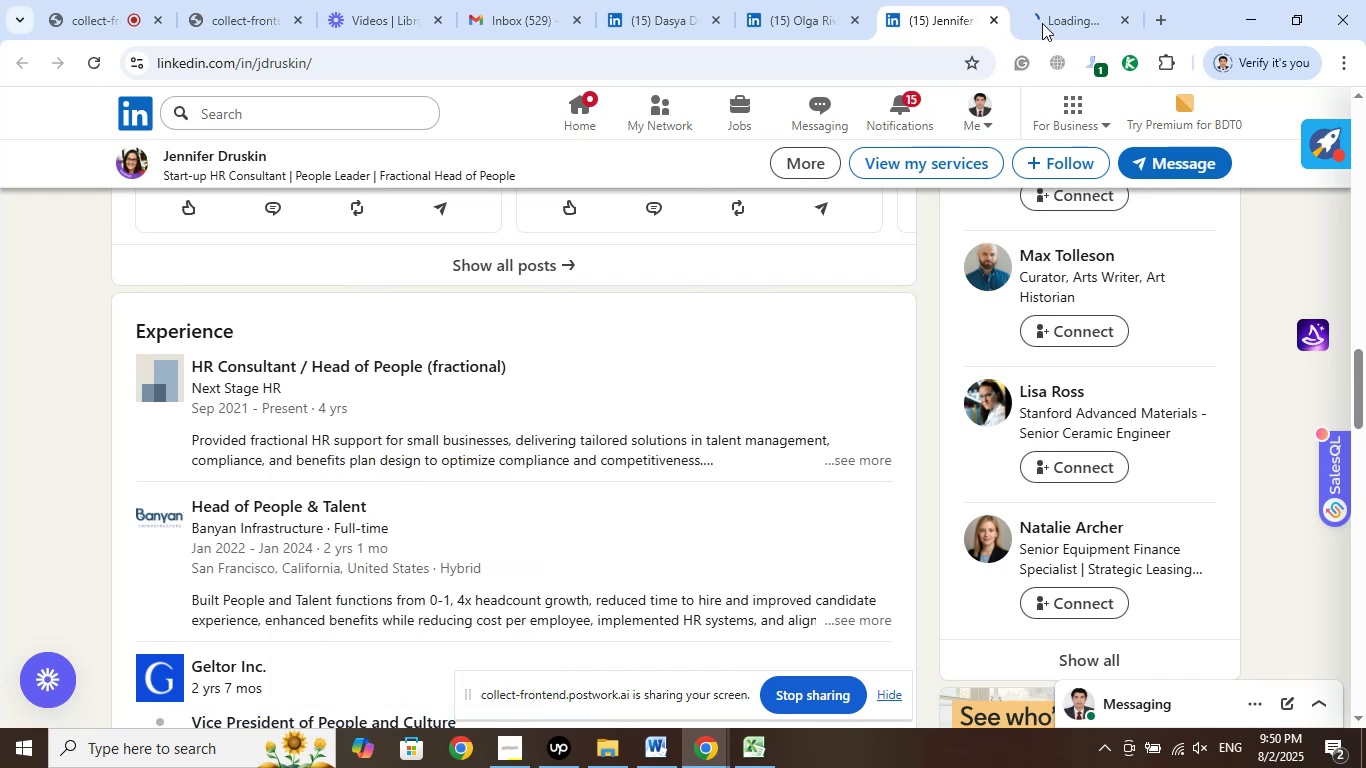 
left_click([1042, 23])
 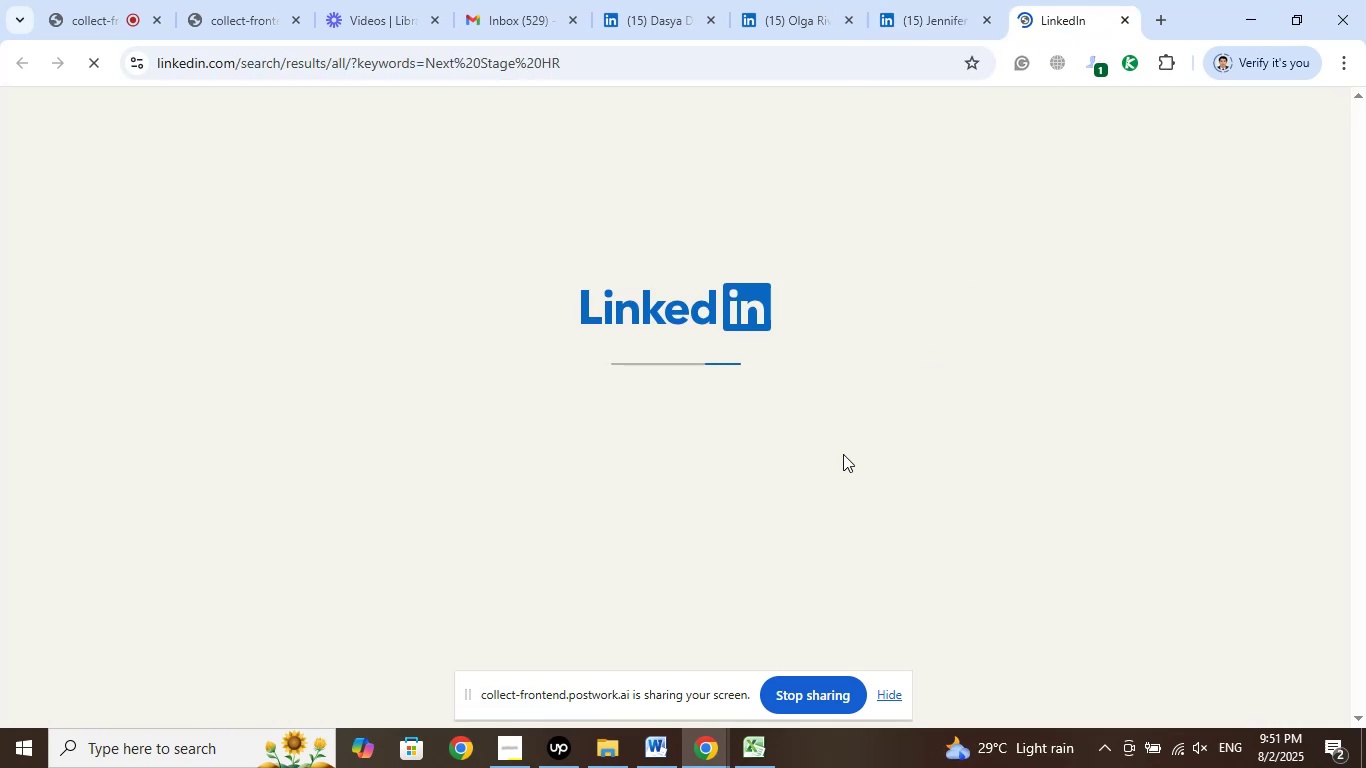 
wait(6.68)
 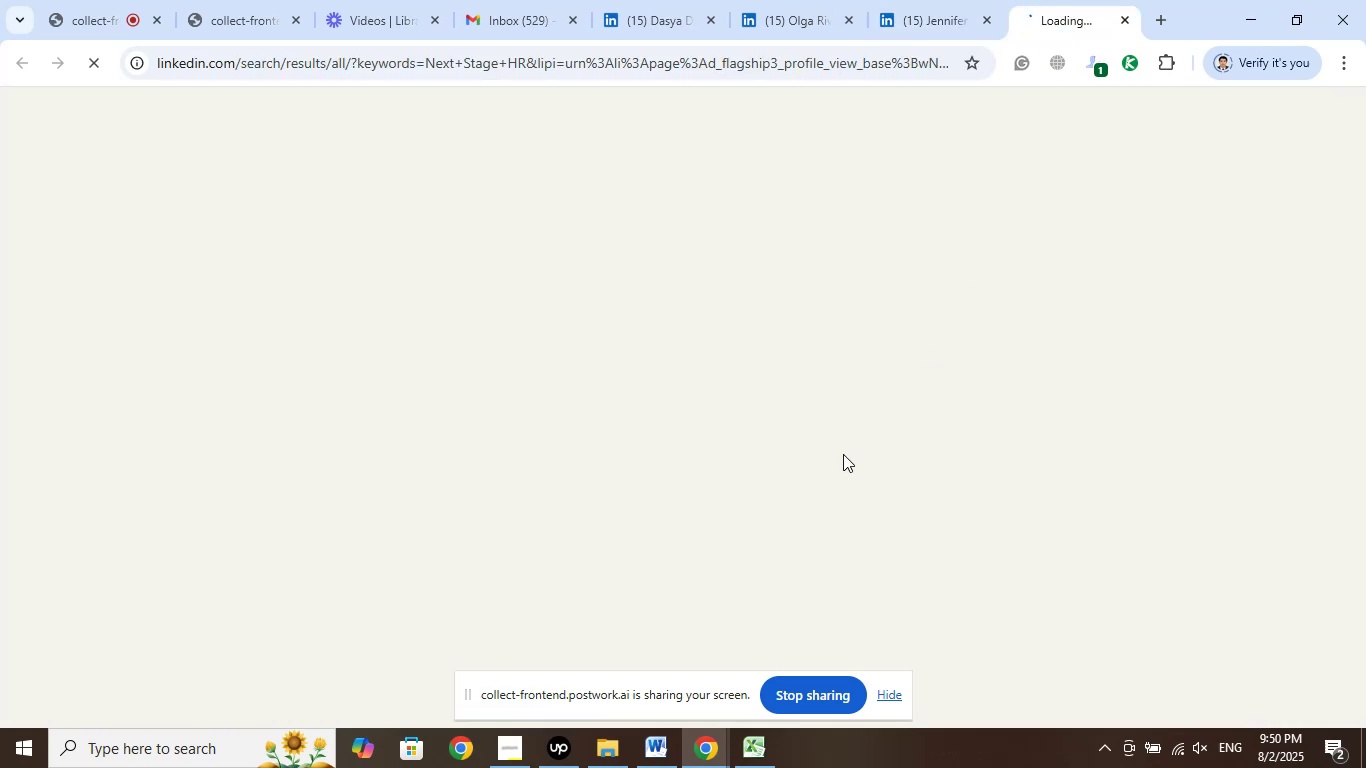 
mouse_move([811, 442])
 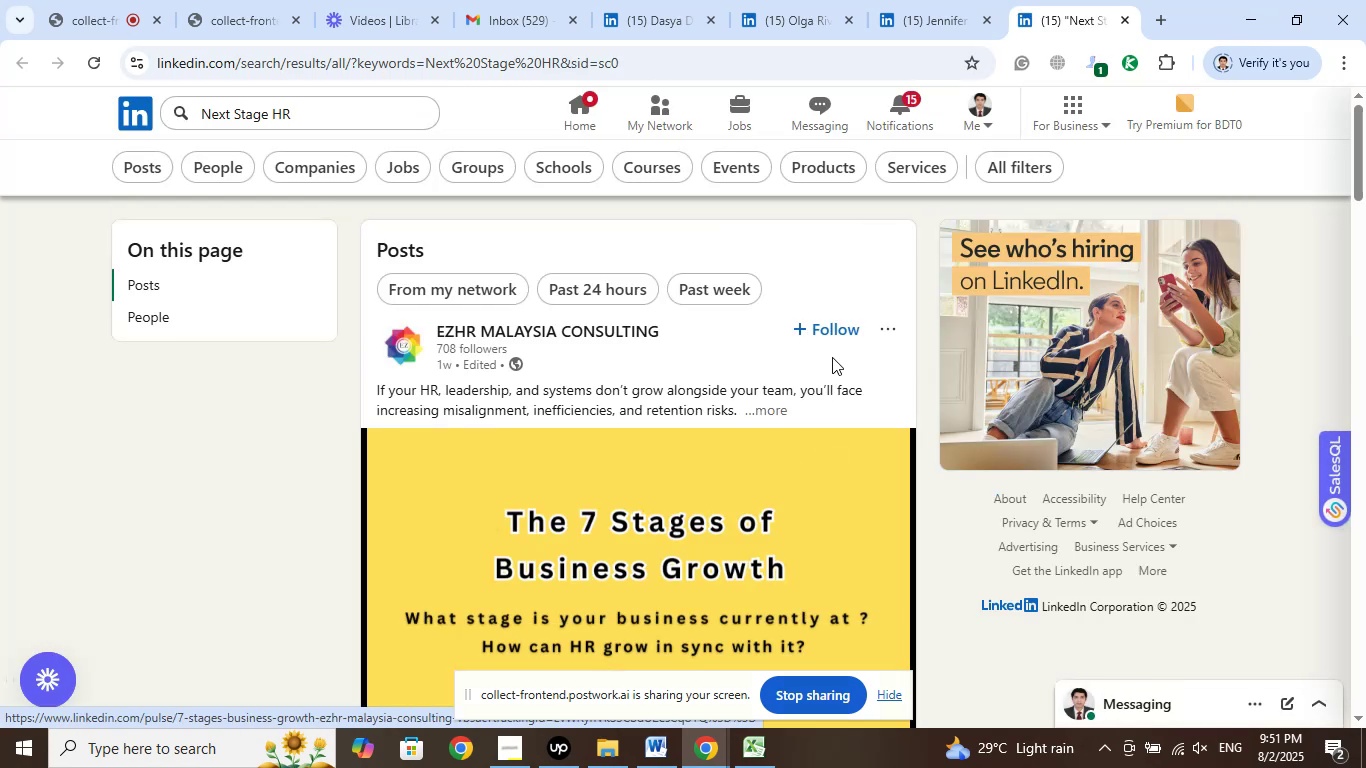 
scroll: coordinate [833, 356], scroll_direction: up, amount: 3.0
 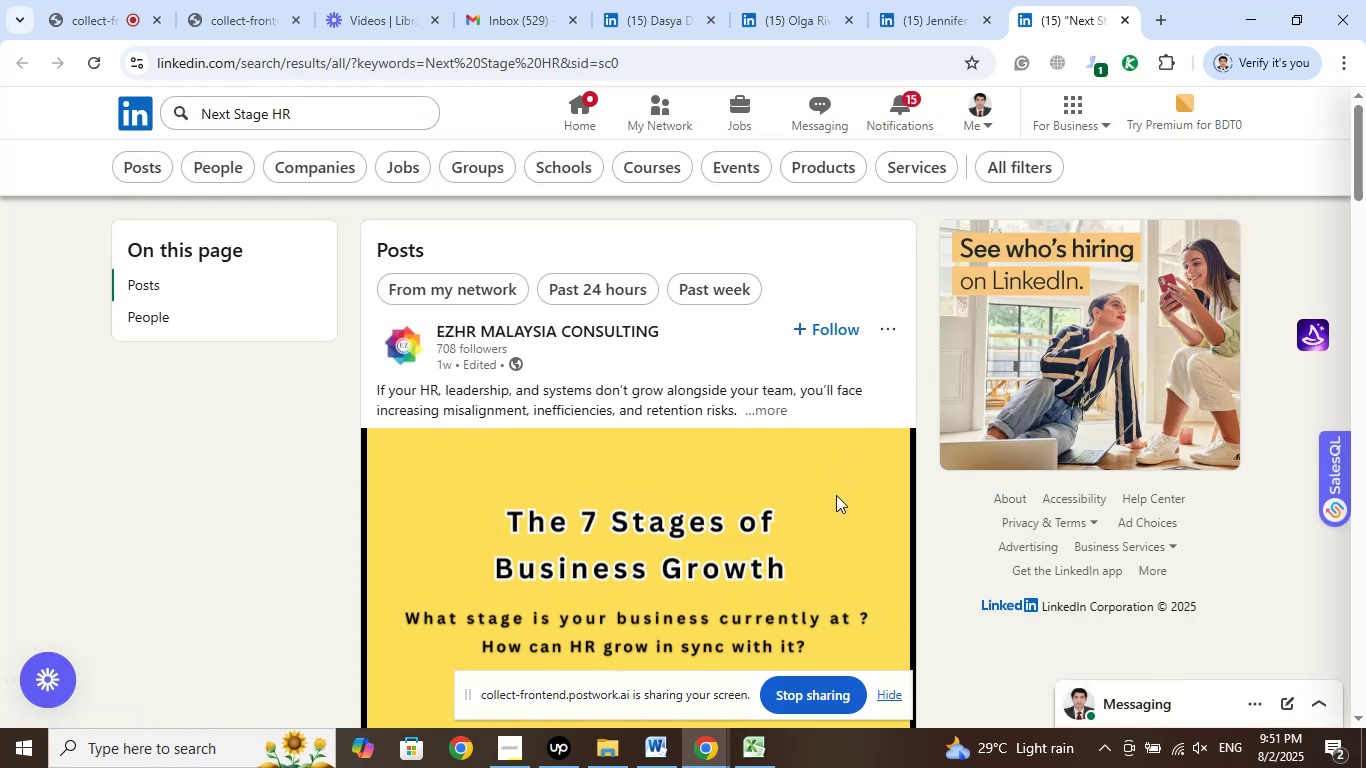 
scroll: coordinate [835, 496], scroll_direction: down, amount: 7.0
 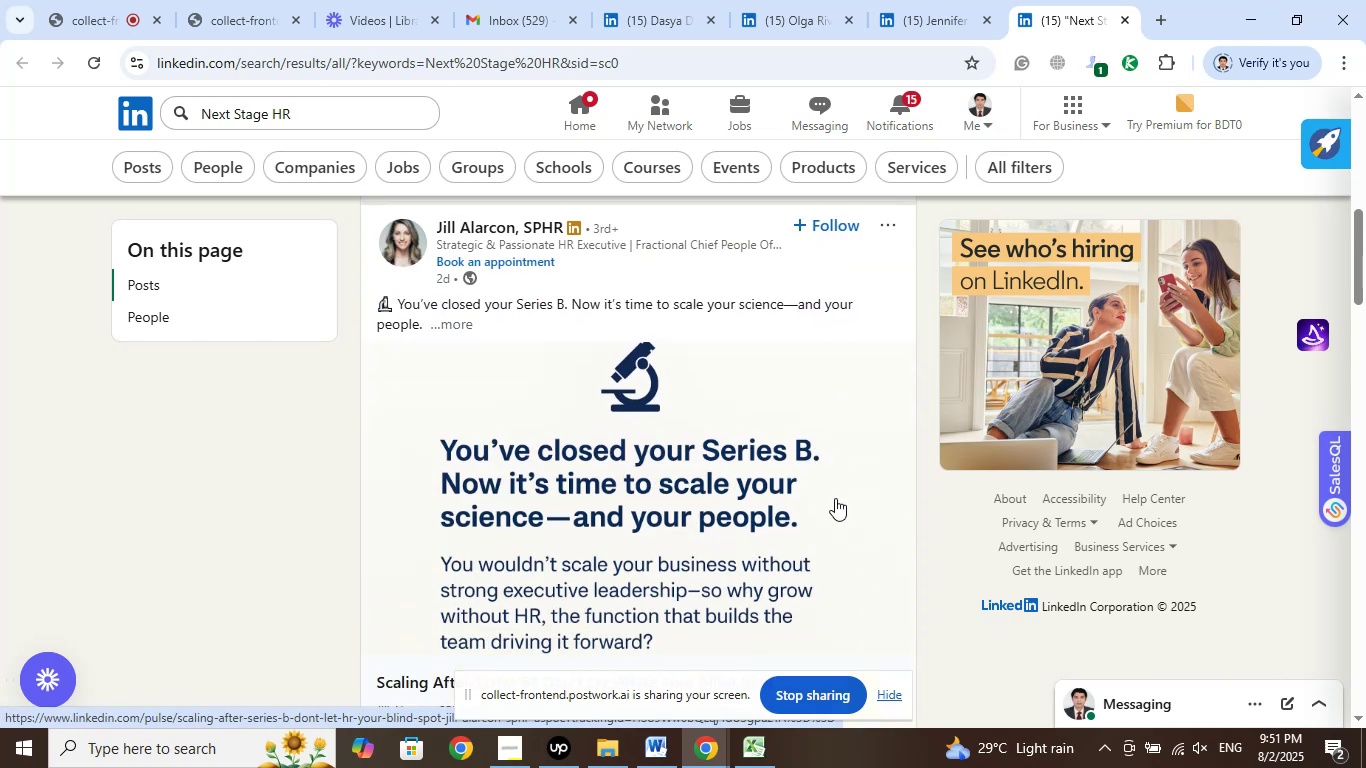 
scroll: coordinate [829, 485], scroll_direction: up, amount: 10.0
 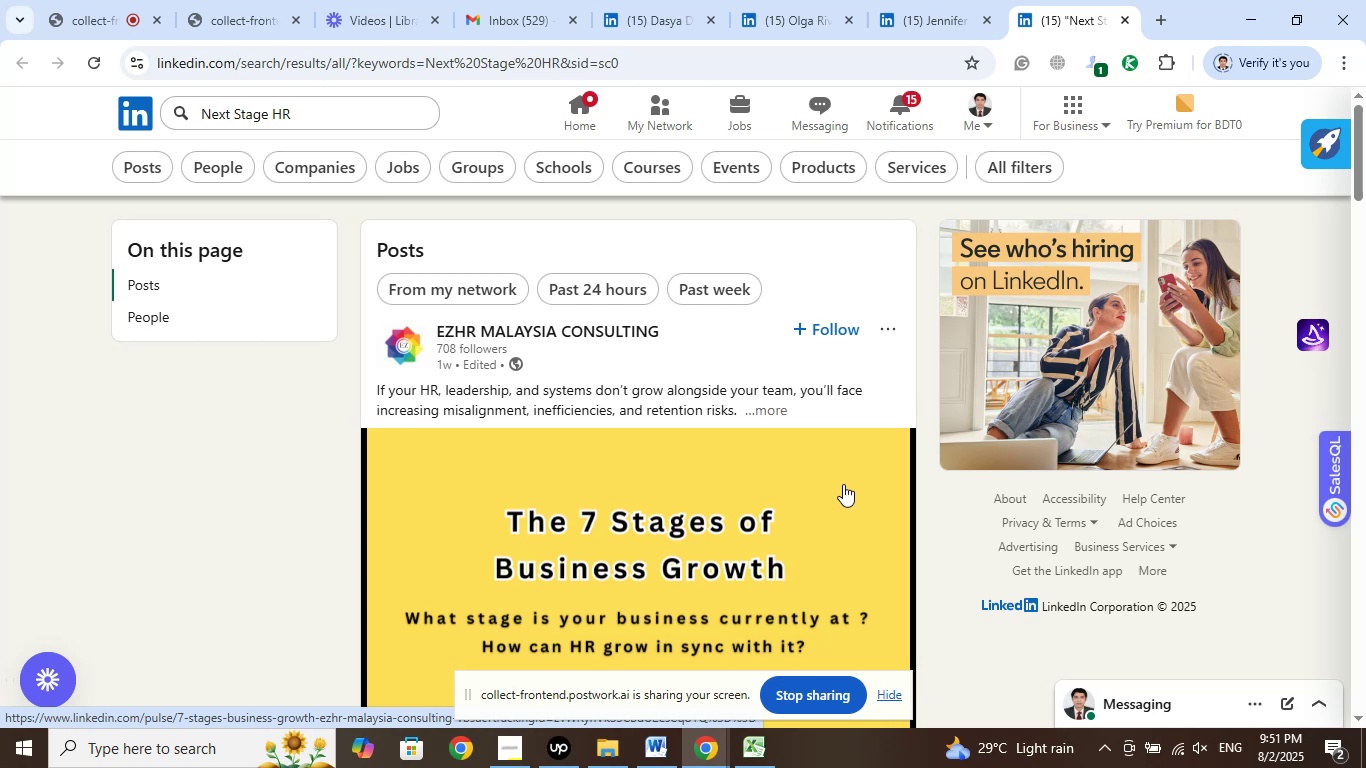 
left_click([939, 17])
 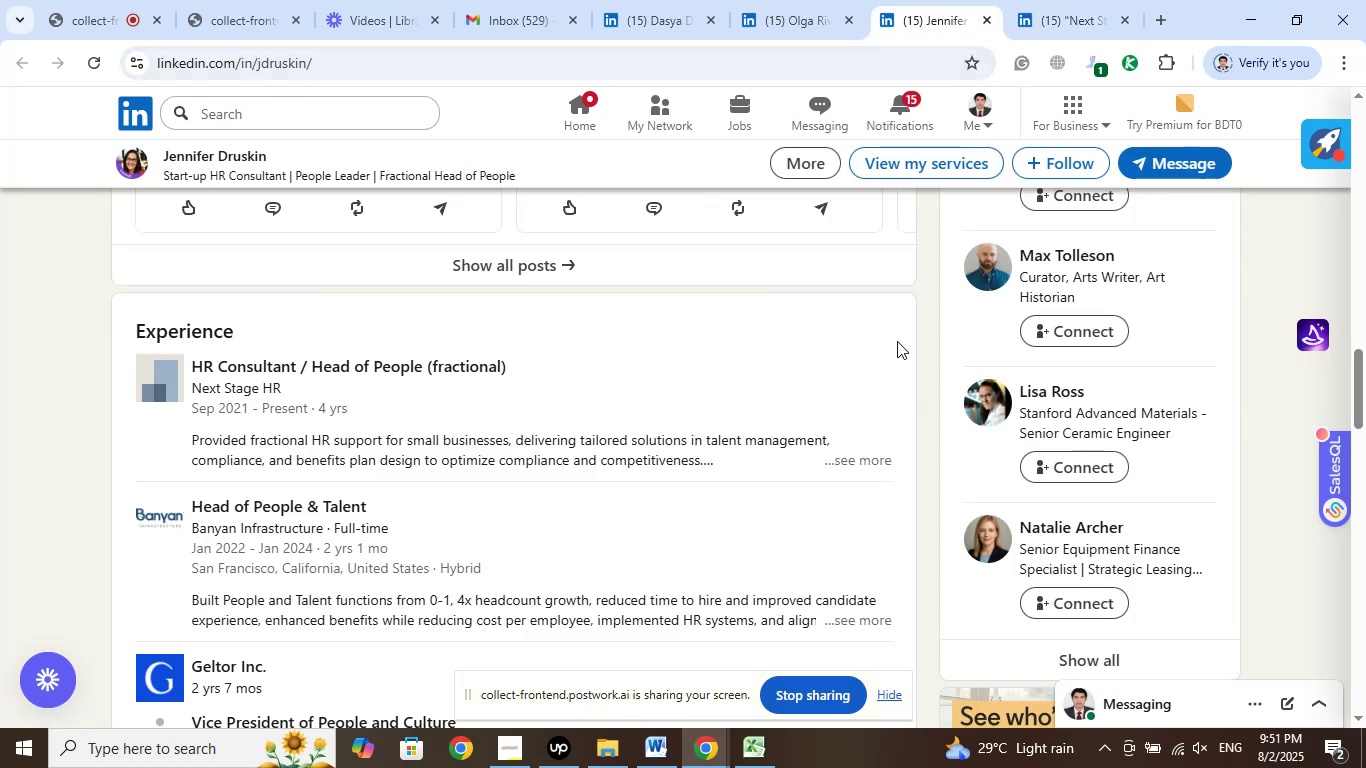 
wait(7.09)
 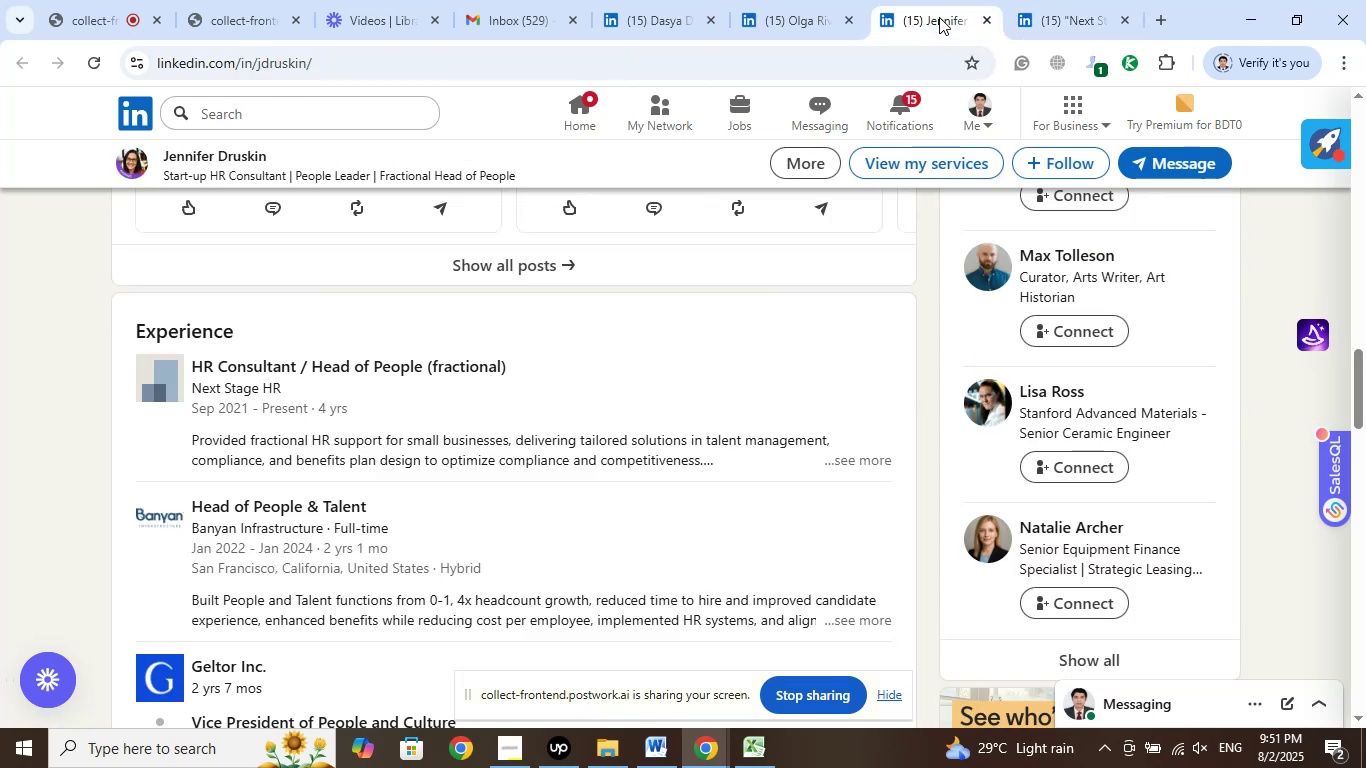 
left_click([995, 19])
 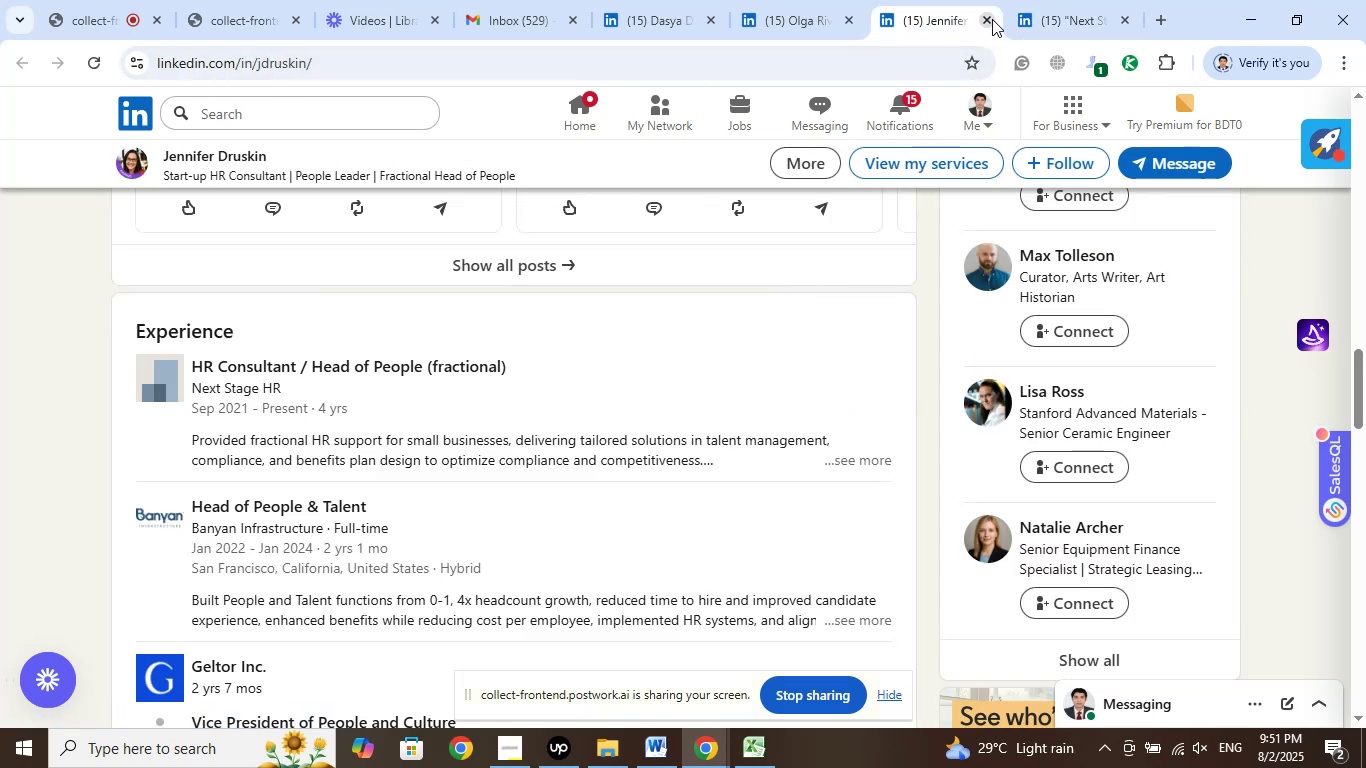 
double_click([992, 19])
 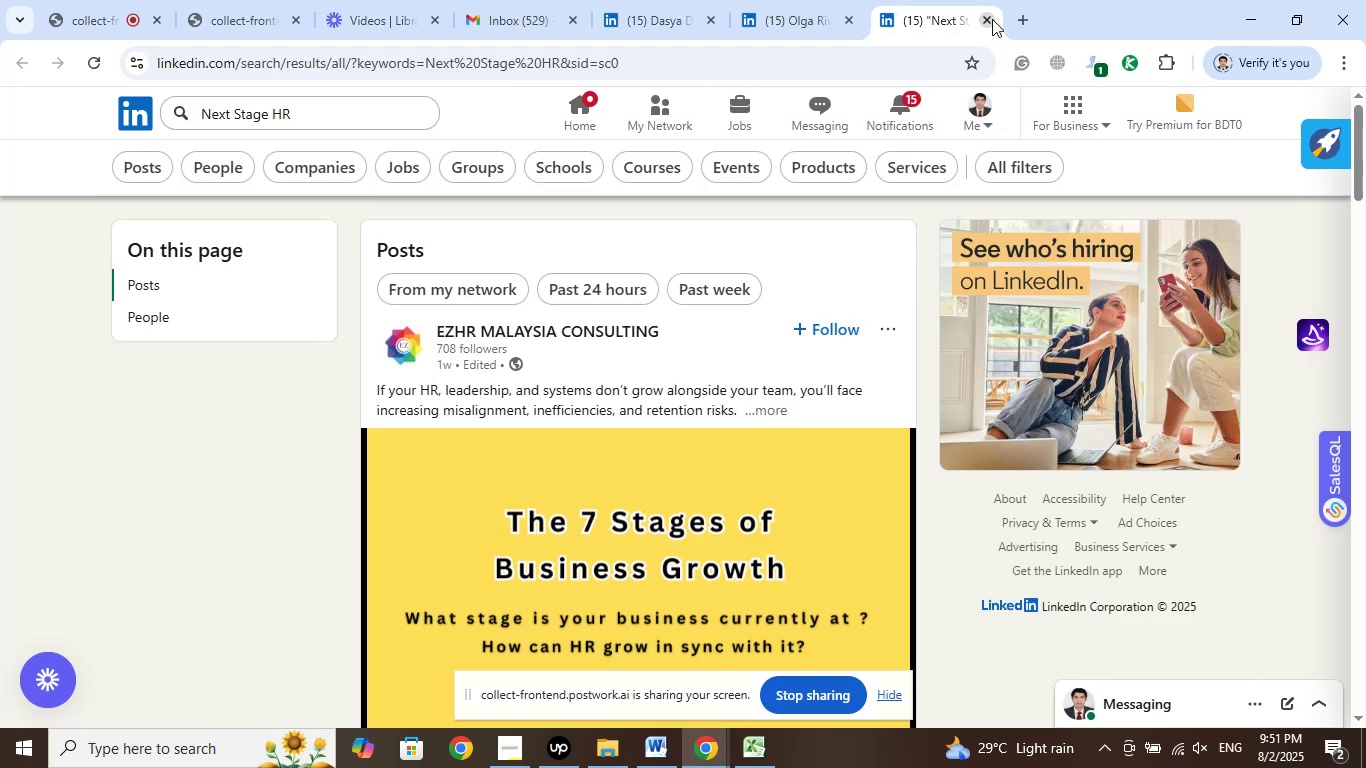 
left_click([992, 19])
 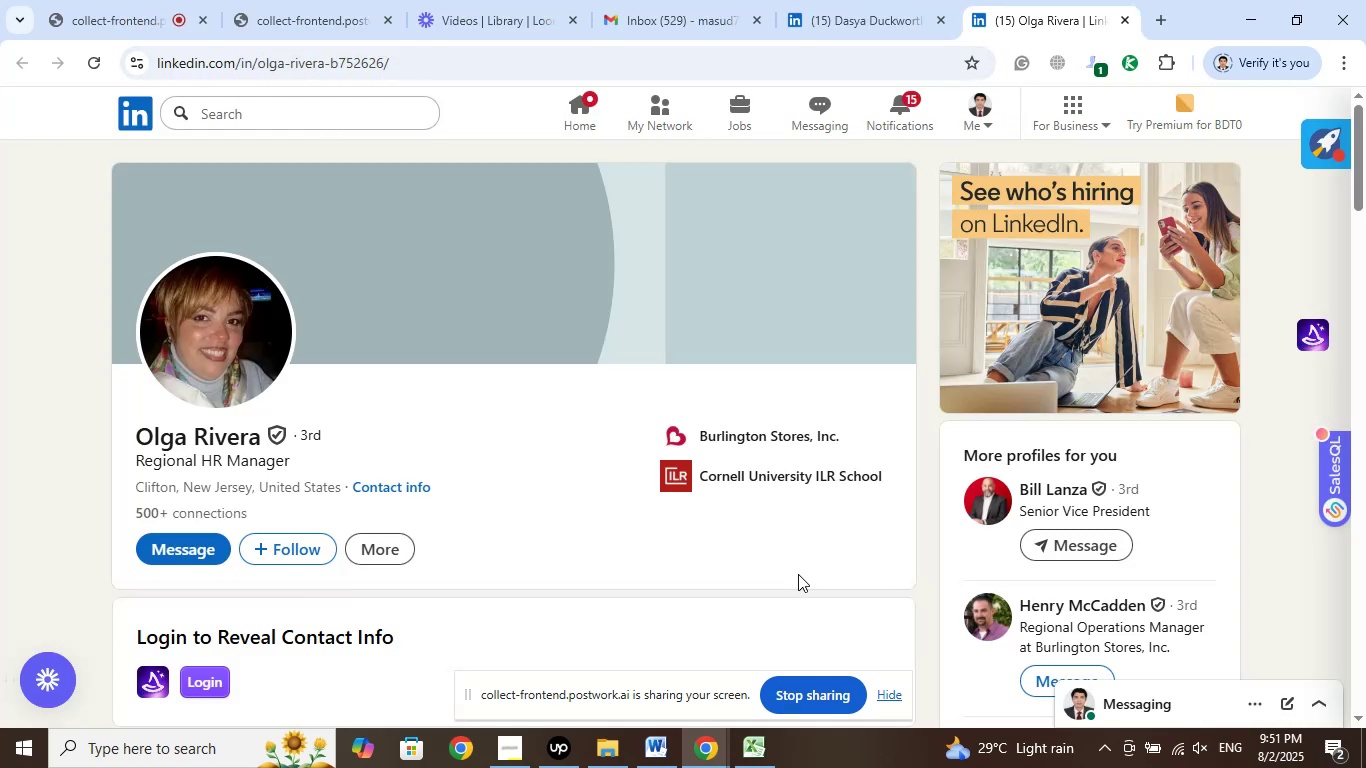 
left_click([766, 434])
 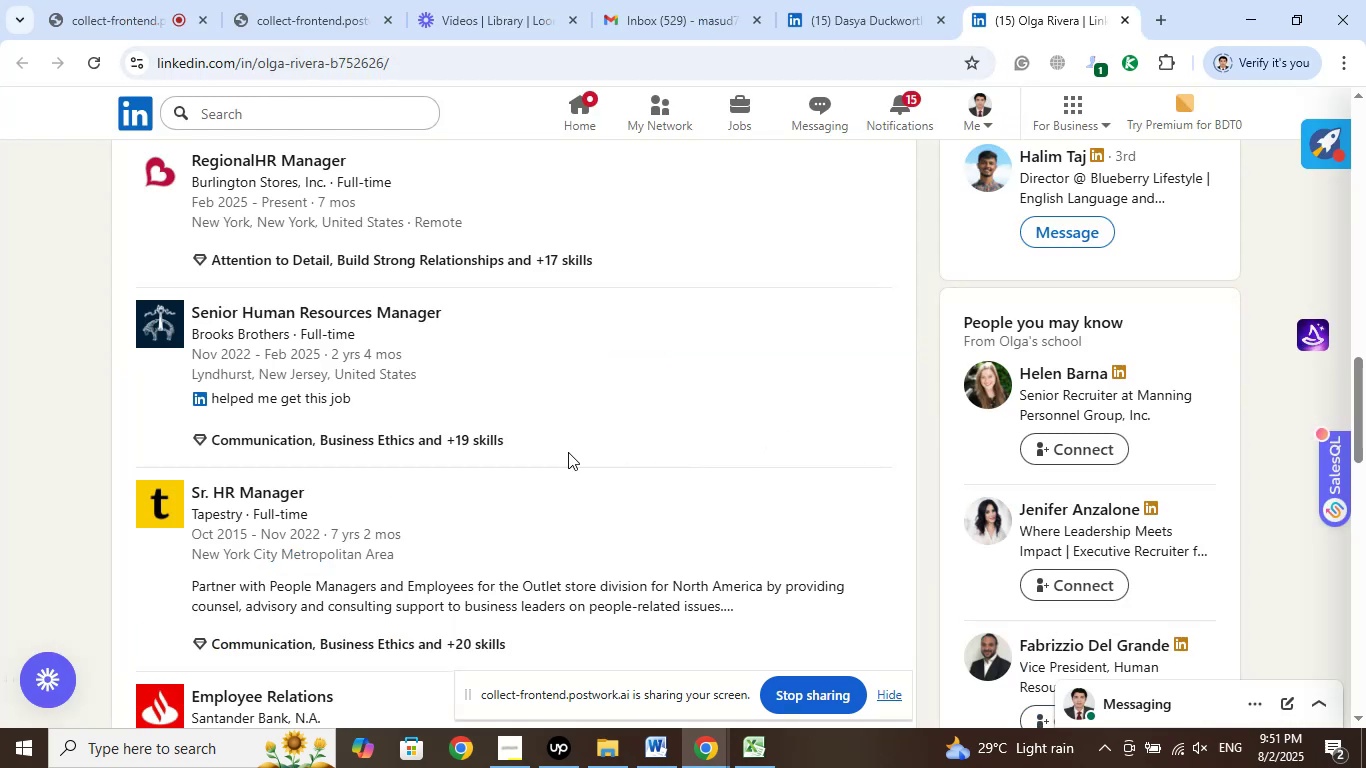 
scroll: coordinate [548, 461], scroll_direction: up, amount: 2.0
 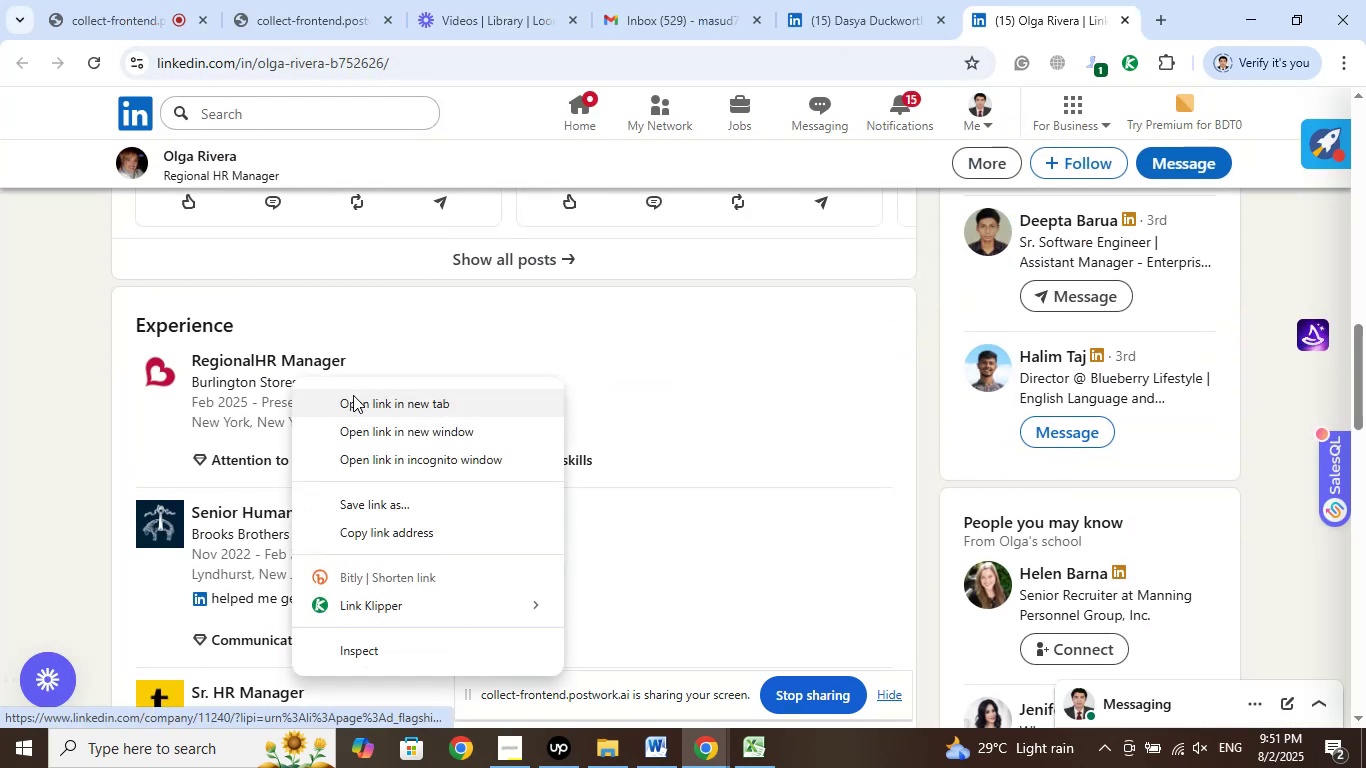 
left_click([363, 401])
 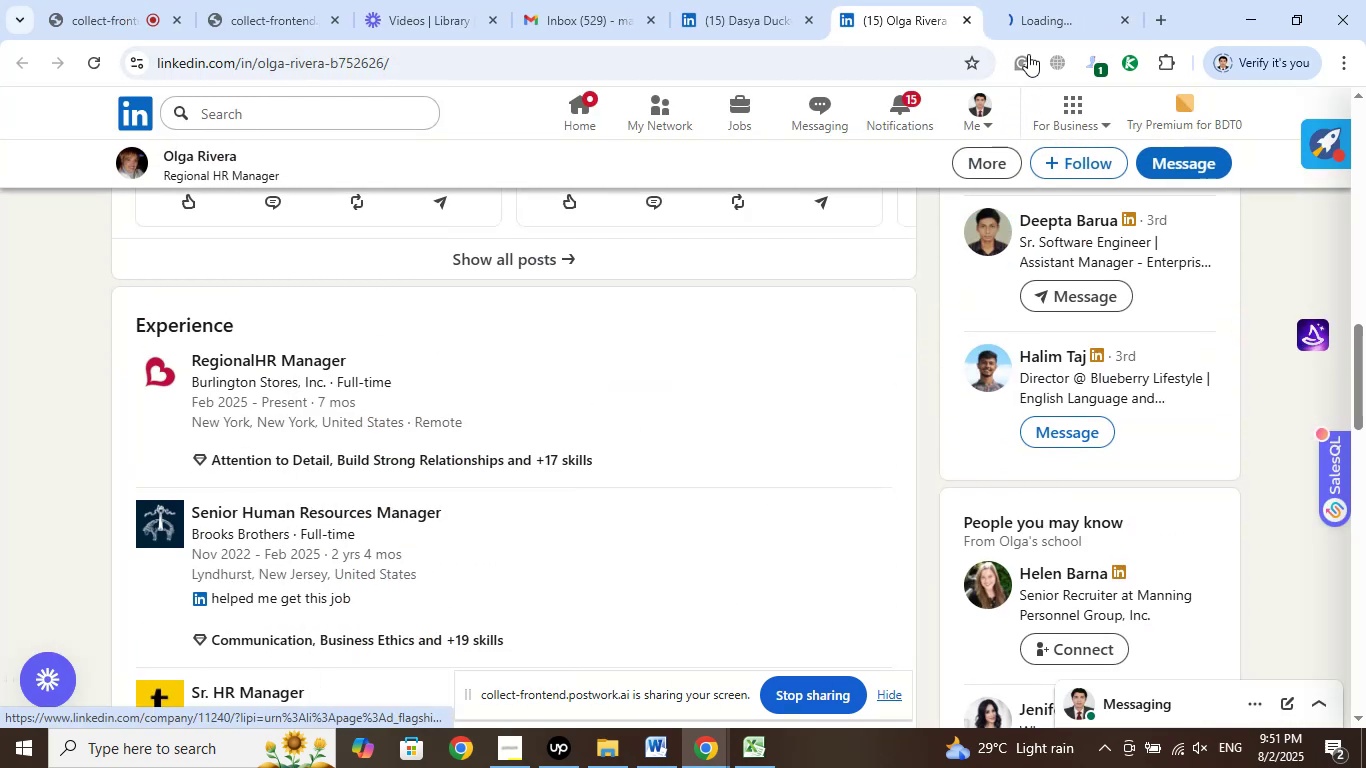 
left_click([1030, 18])
 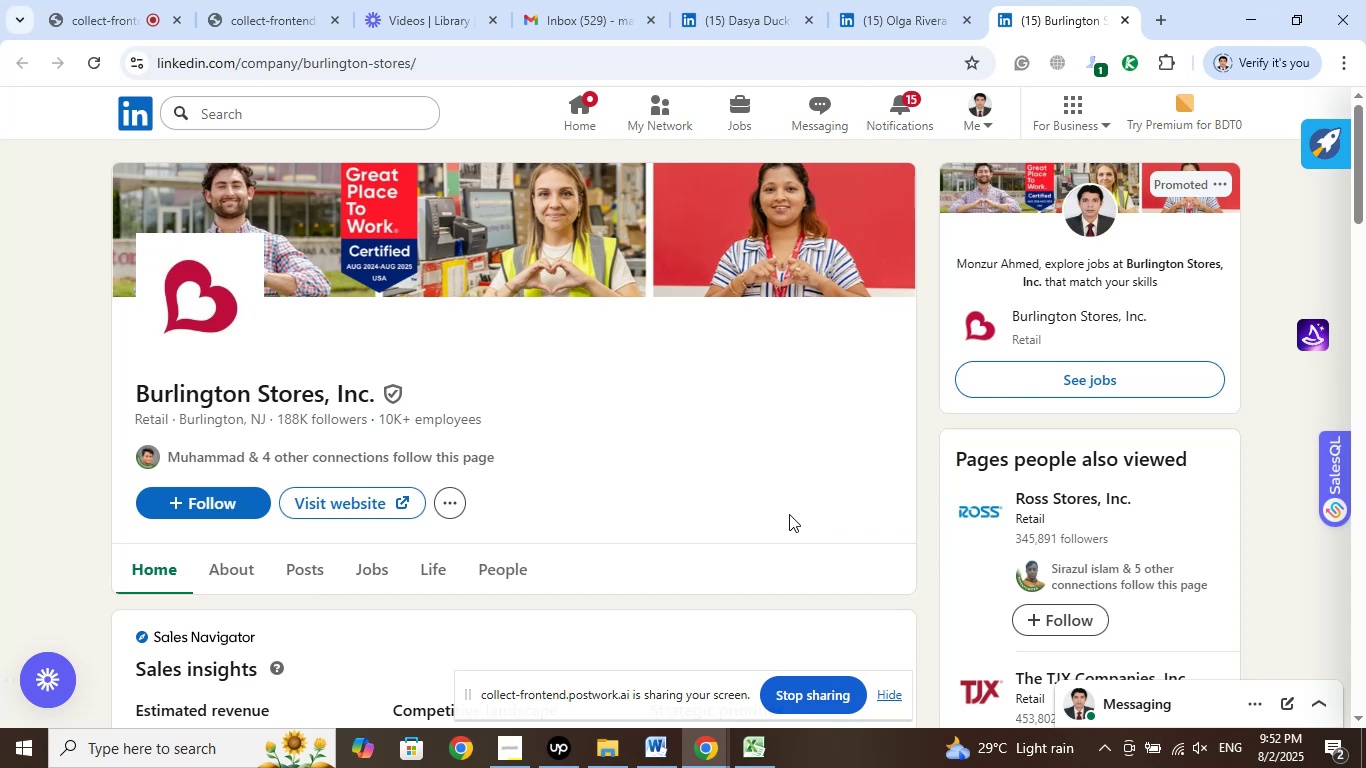 
wait(32.67)
 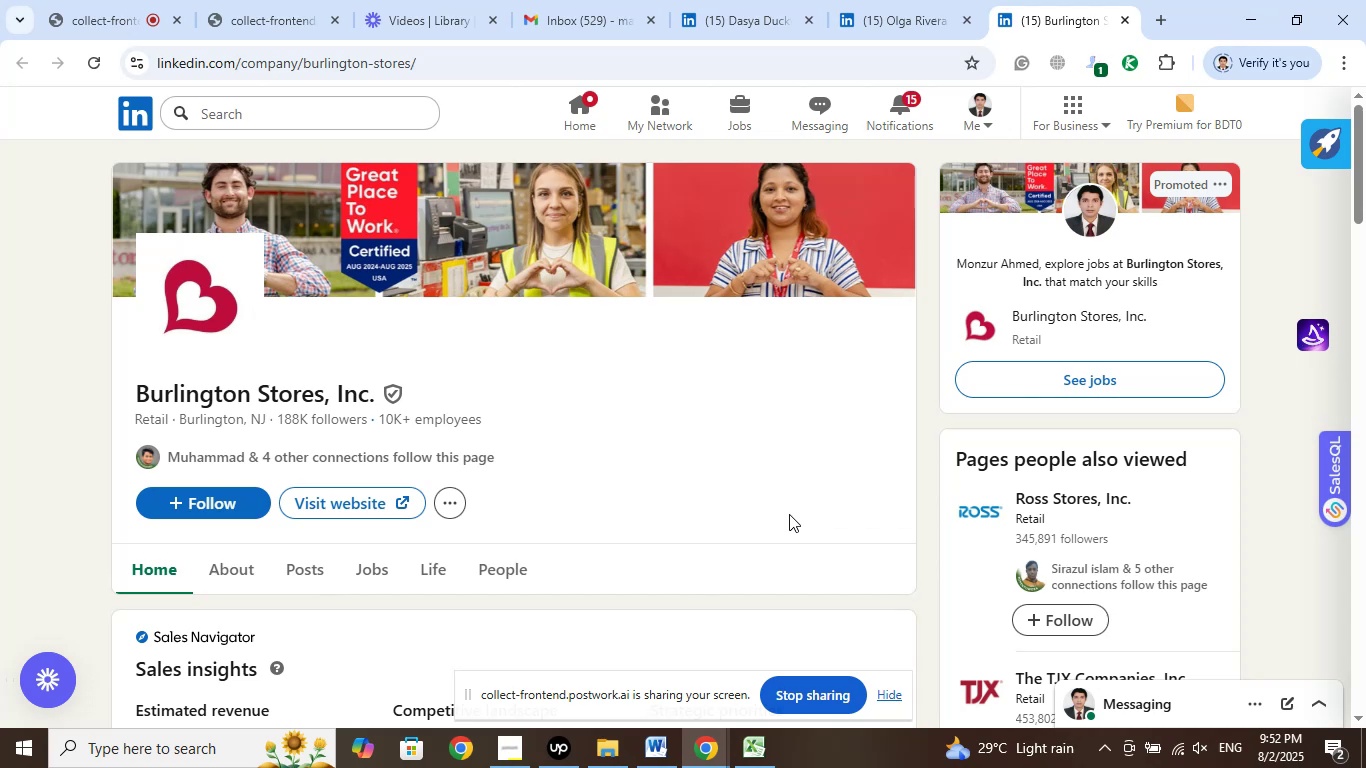 
left_click([1130, 24])
 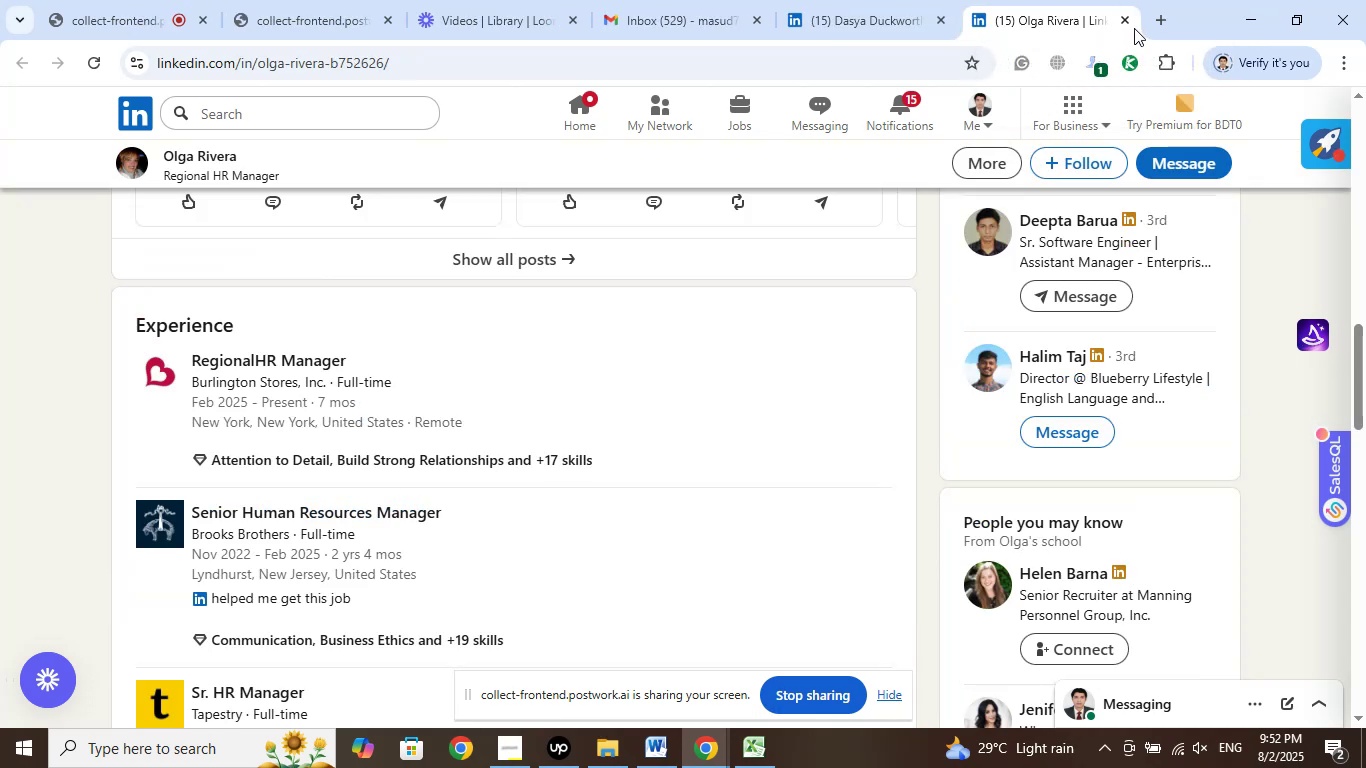 
left_click([1126, 23])
 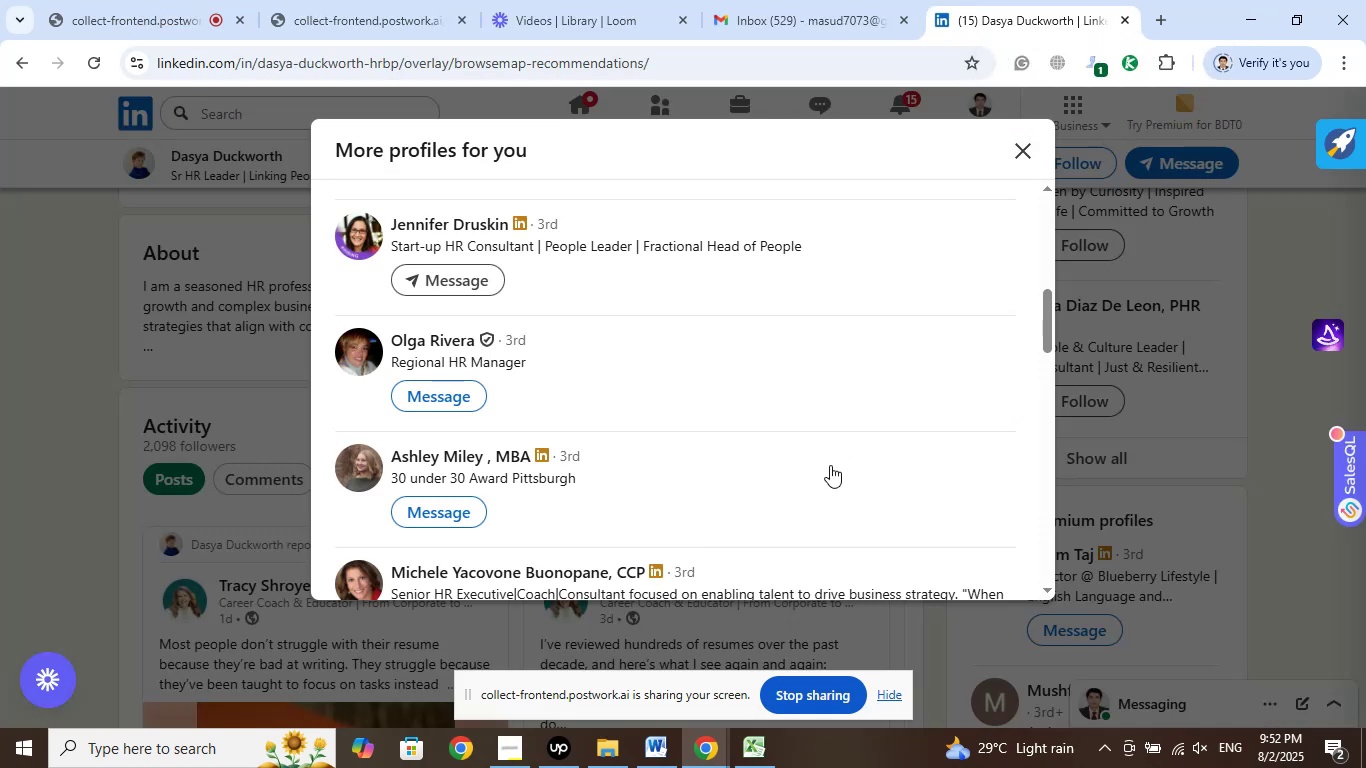 
scroll: coordinate [835, 445], scroll_direction: down, amount: 3.0
 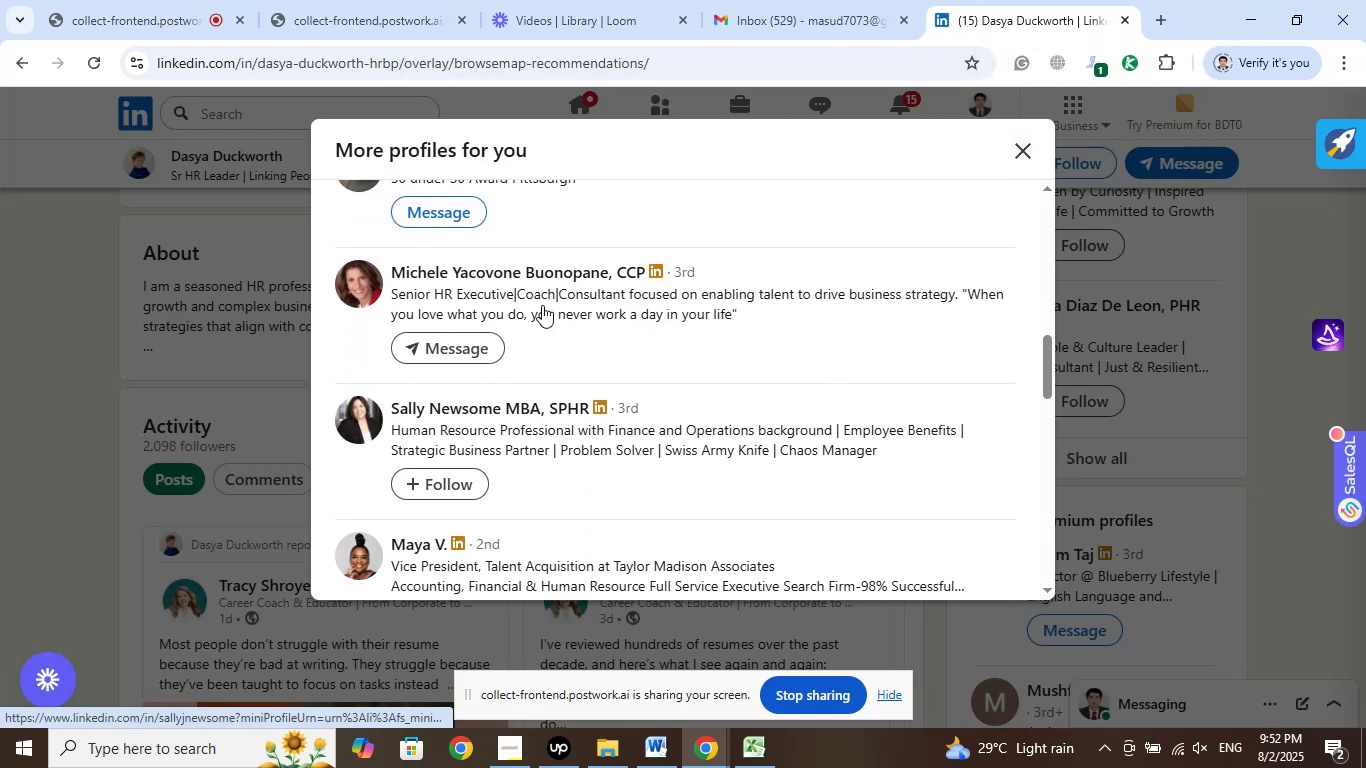 
right_click([517, 270])
 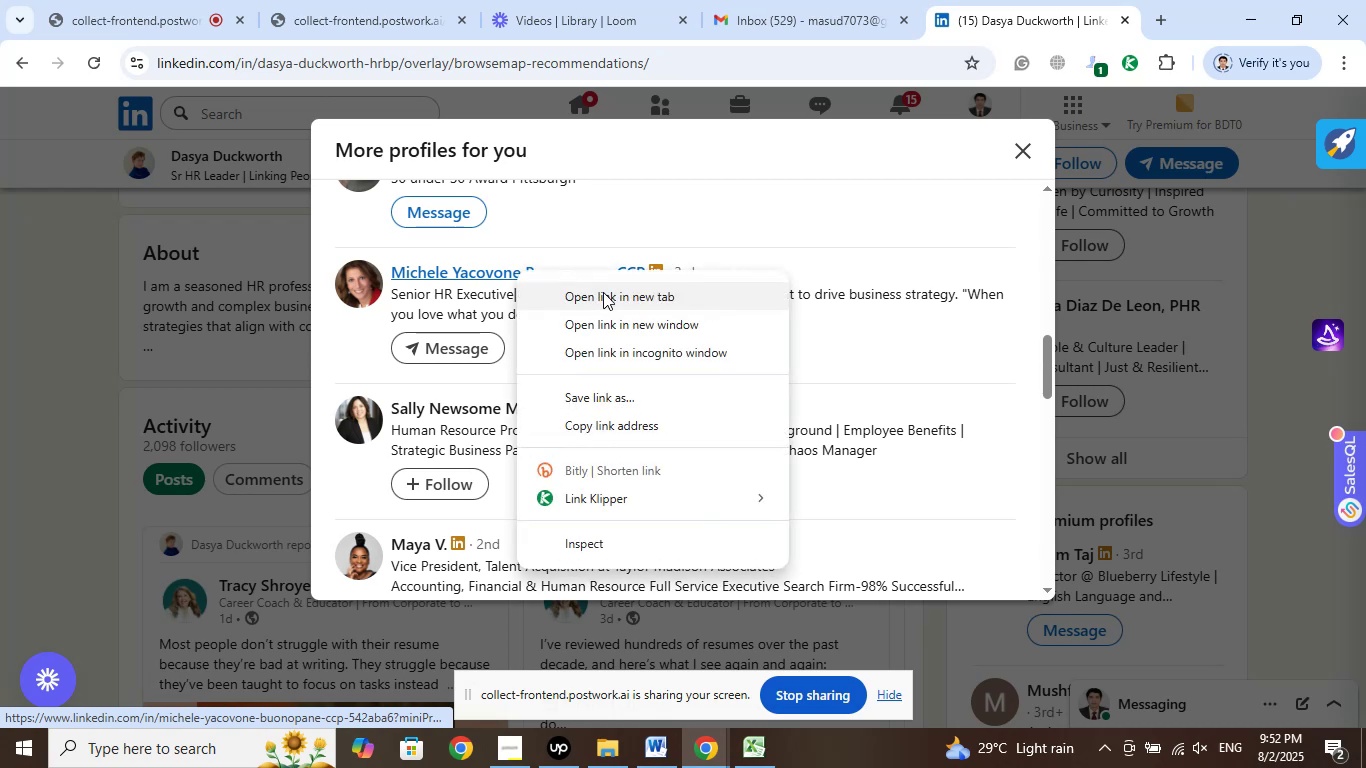 
left_click([604, 292])
 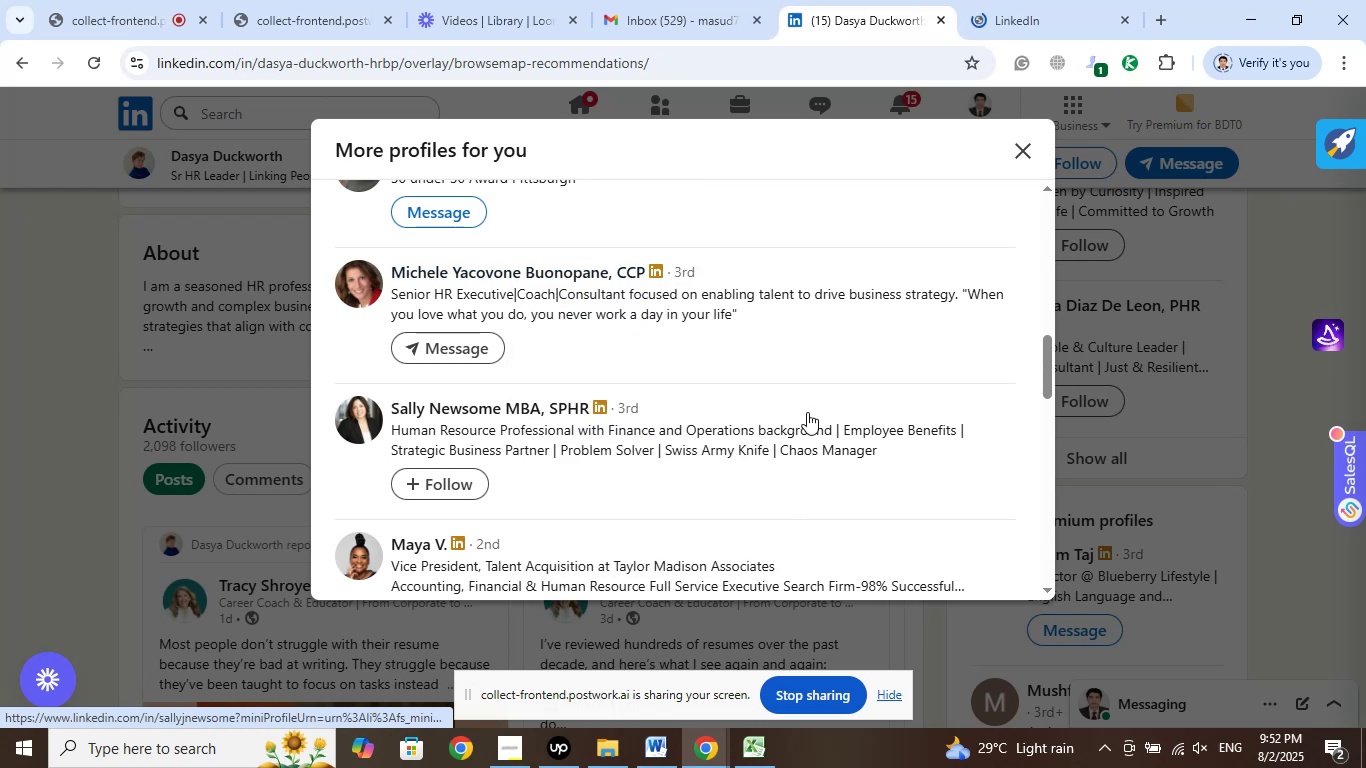 
scroll: coordinate [853, 449], scroll_direction: down, amount: 1.0
 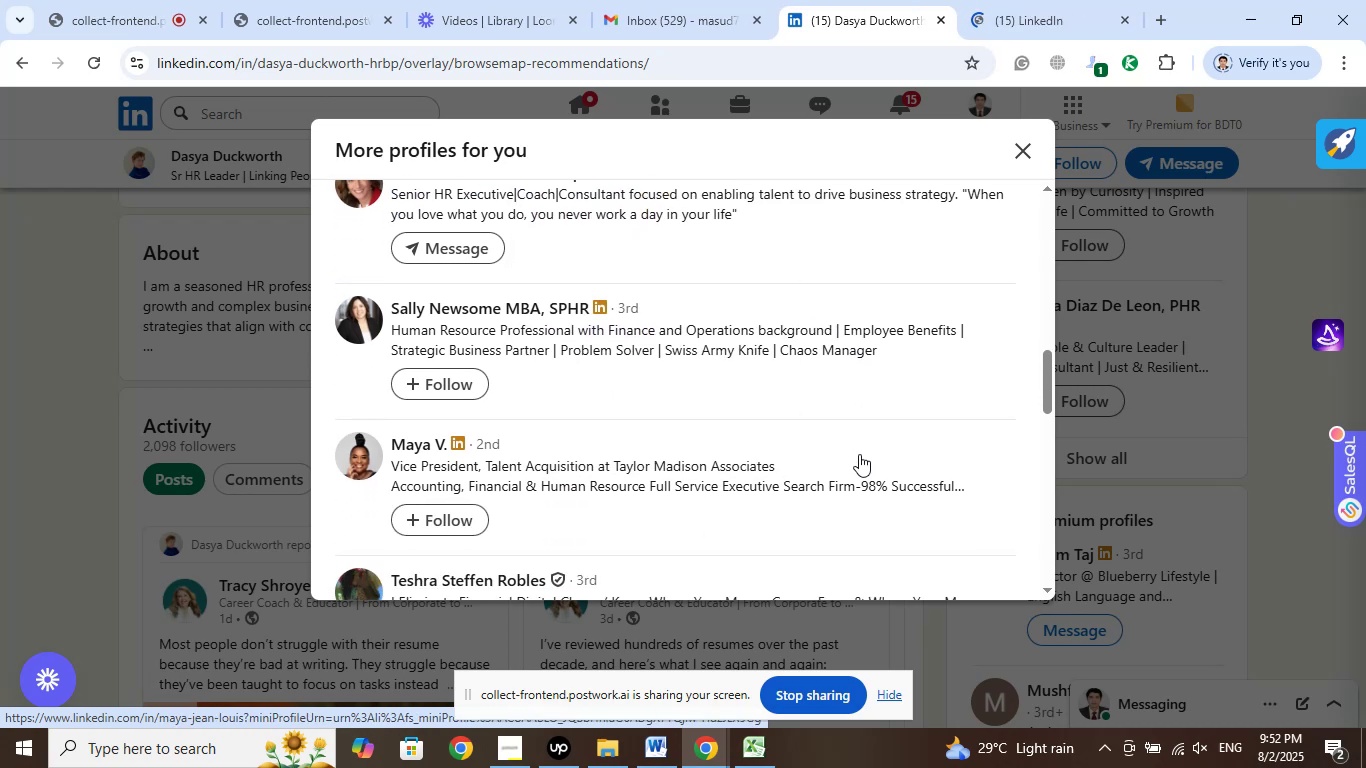 
right_click([512, 312])
 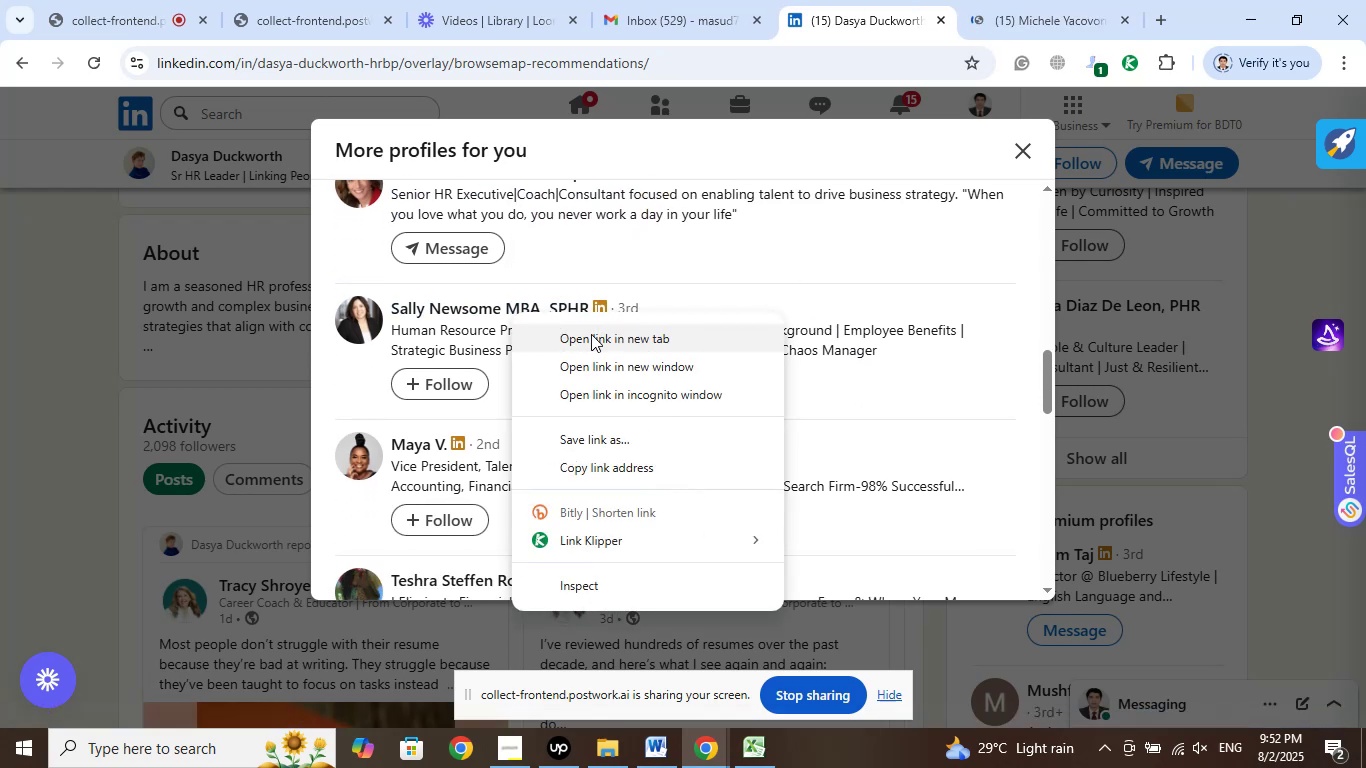 
left_click([591, 341])
 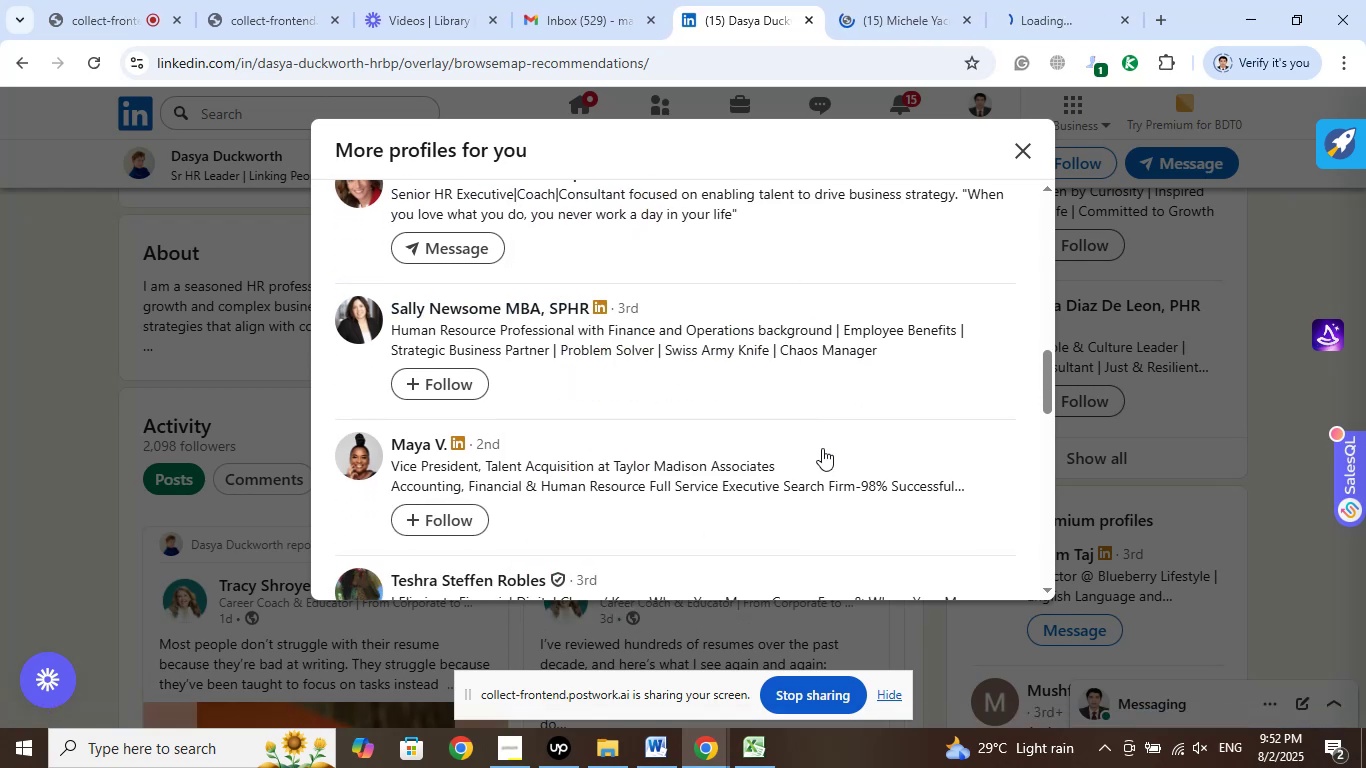 
scroll: coordinate [822, 448], scroll_direction: down, amount: 2.0
 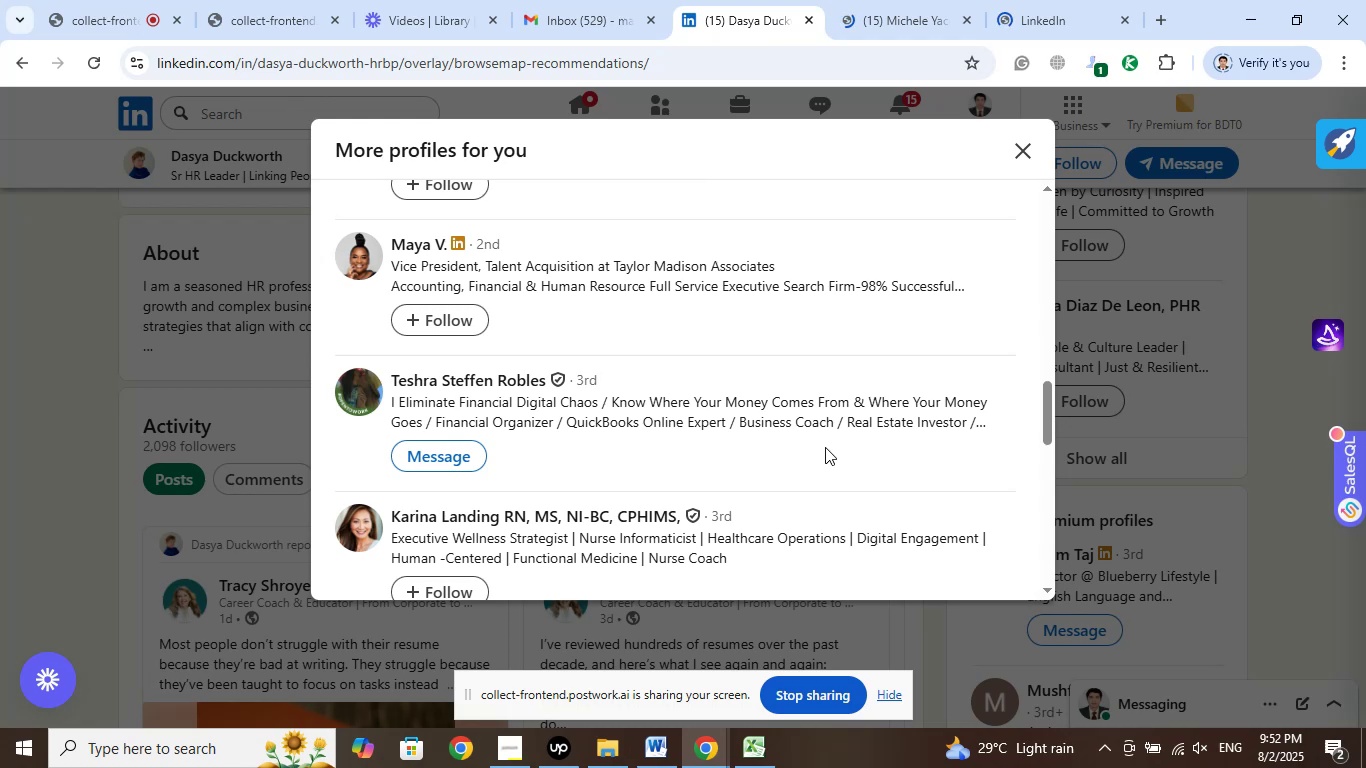 
left_click_drag(start_coordinate=[876, 0], to_coordinate=[971, 15])
 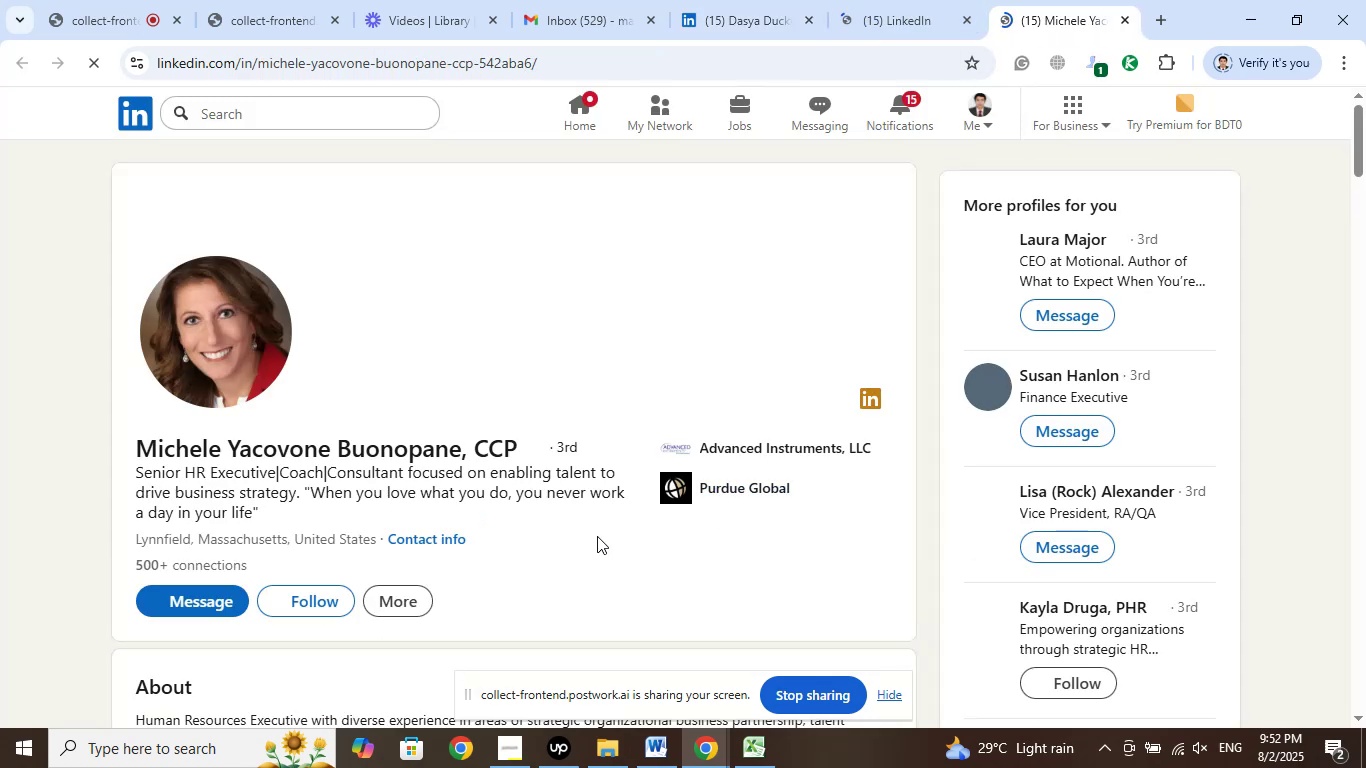 
wait(7.8)
 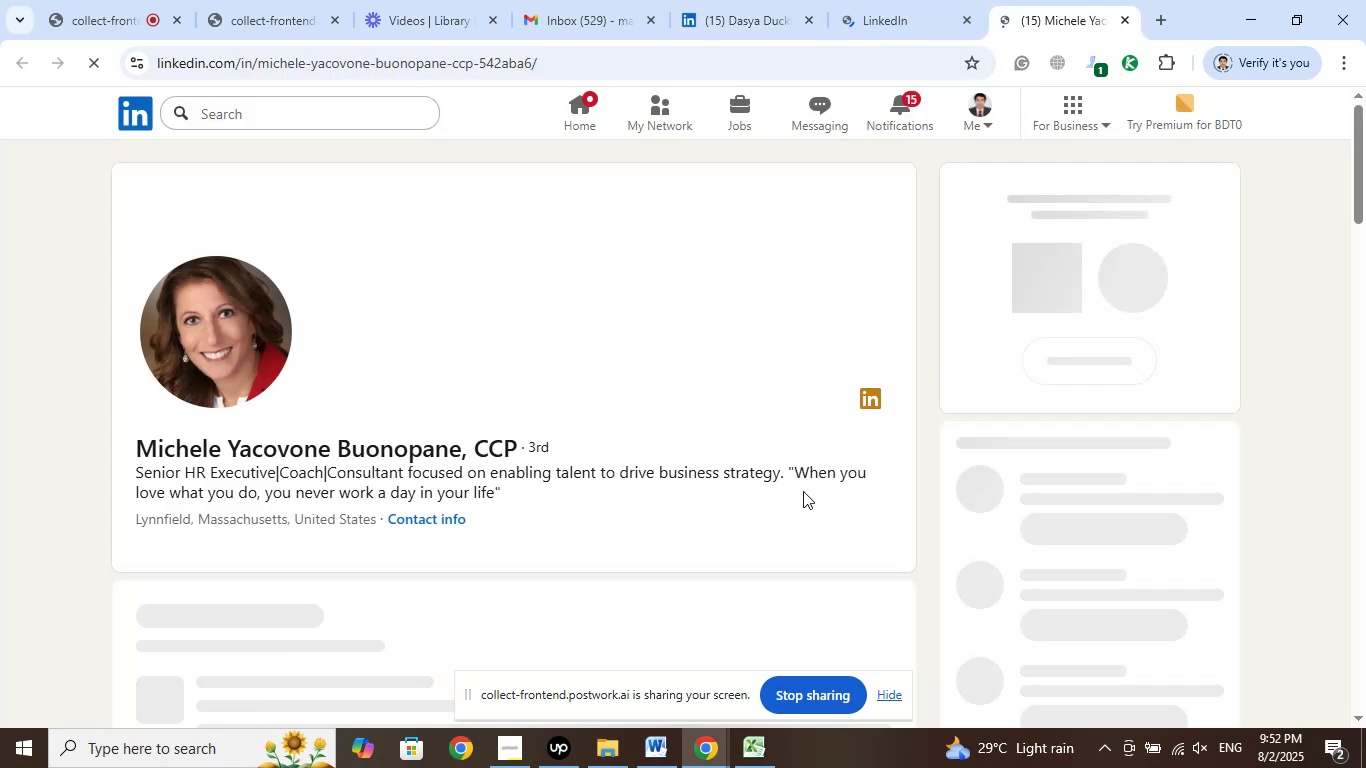 
left_click([717, 446])
 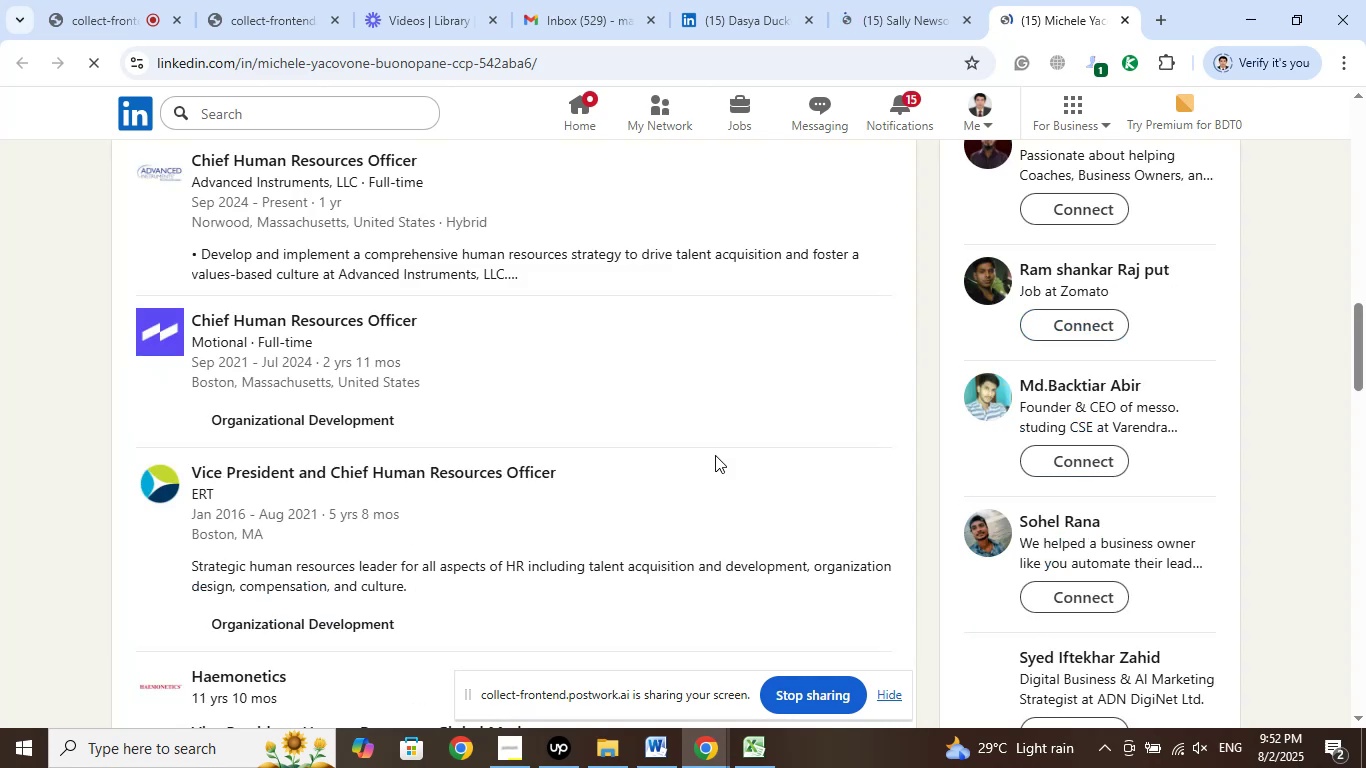 
scroll: coordinate [688, 522], scroll_direction: up, amount: 1.0
 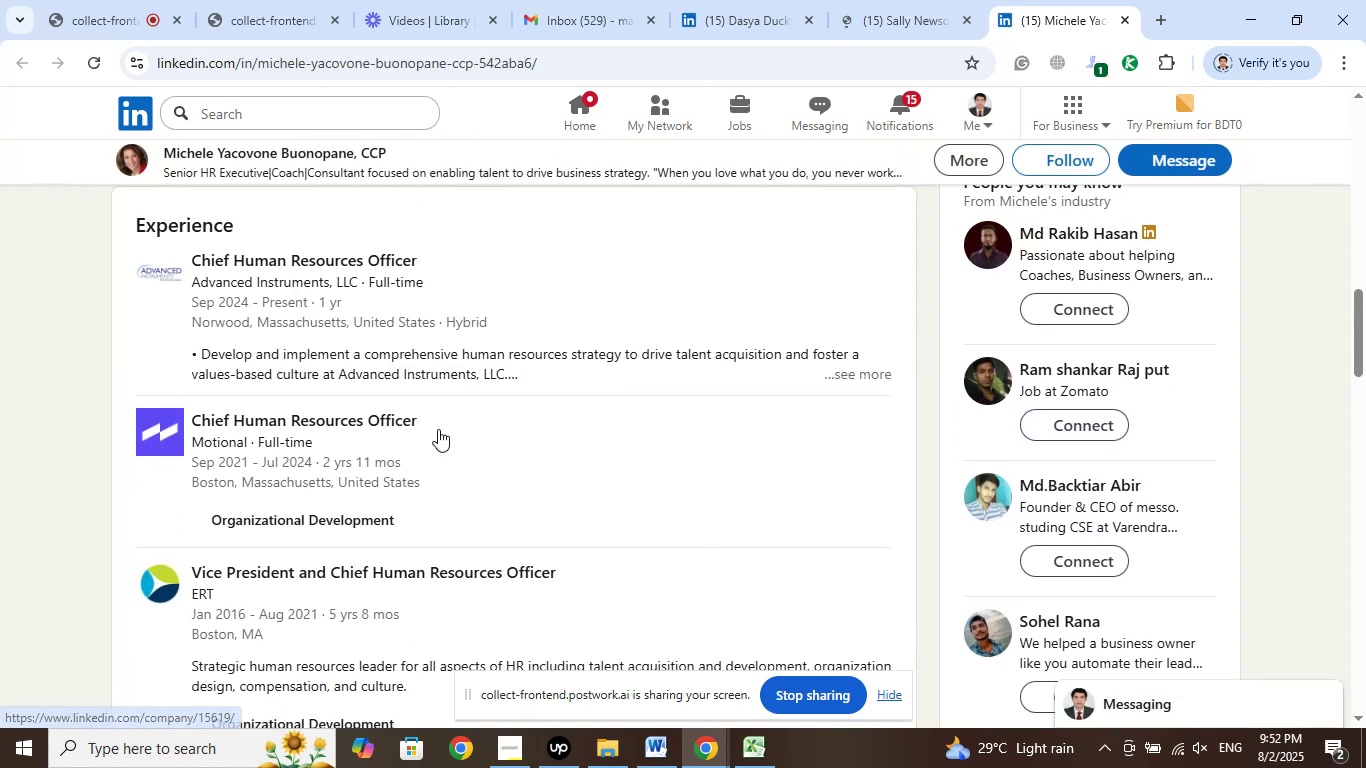 
right_click([336, 262])
 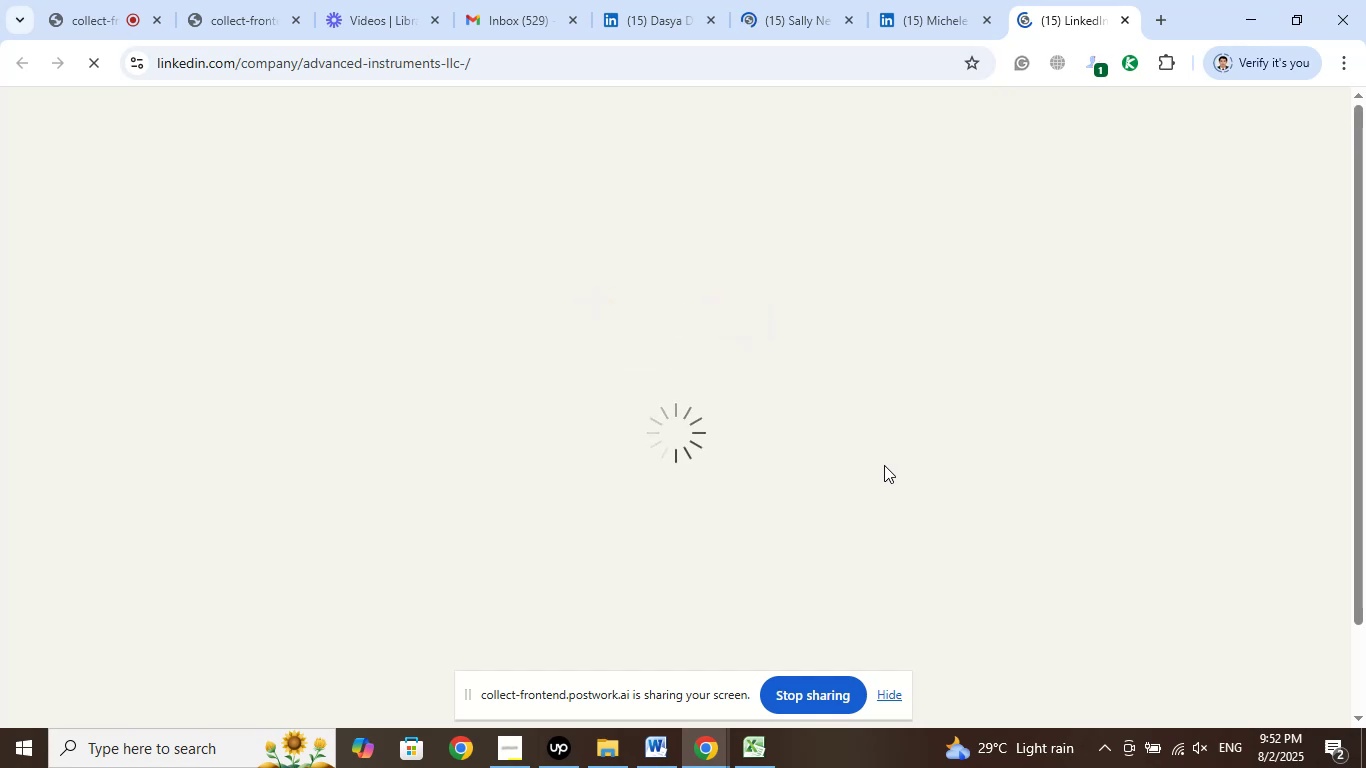 
wait(13.04)
 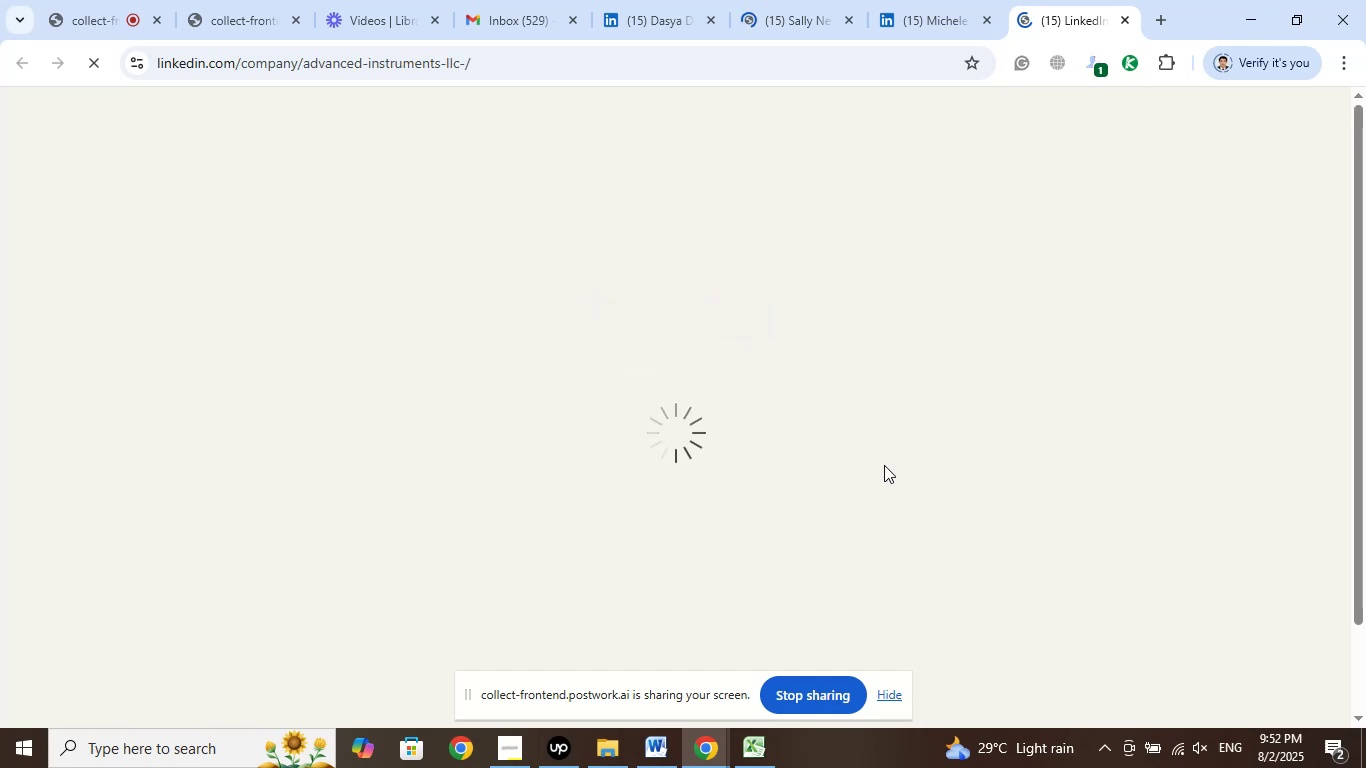 
left_click([919, 27])
 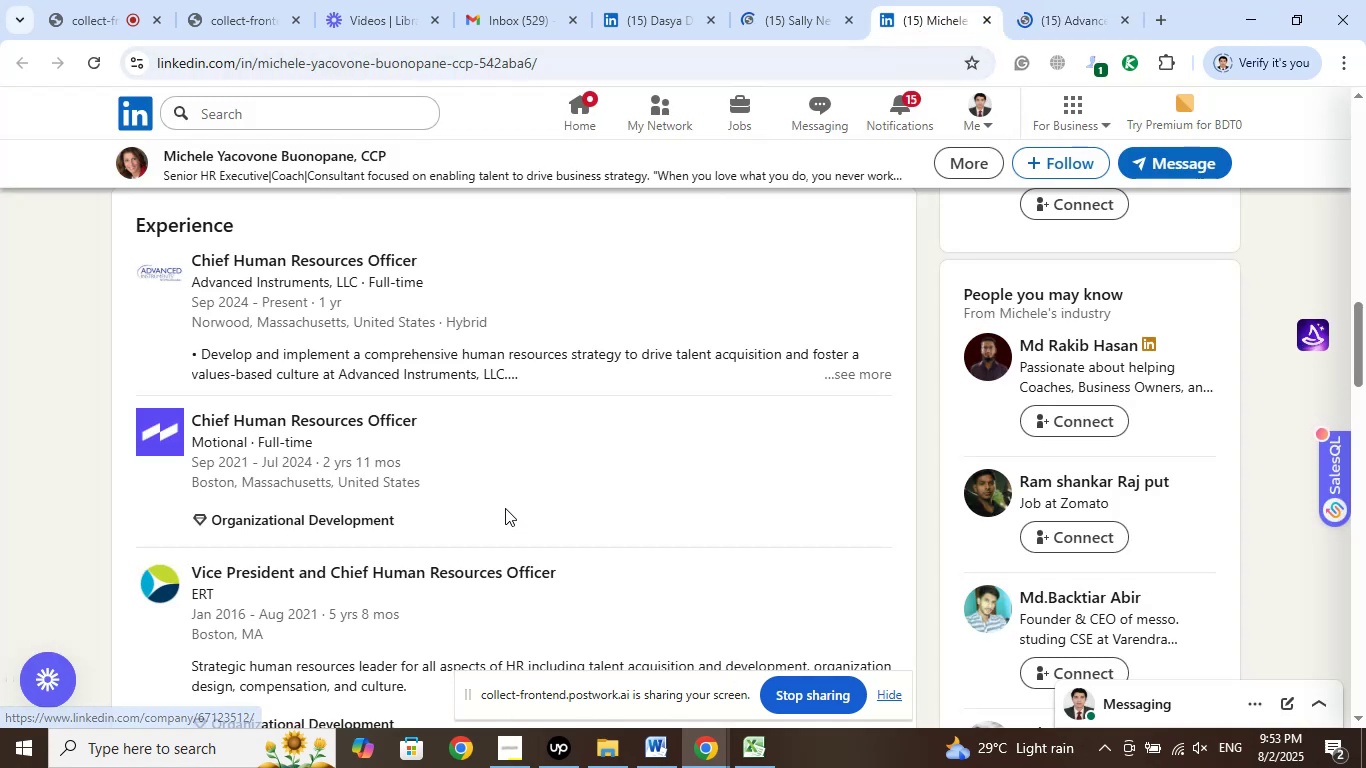 
left_click([209, 179])
 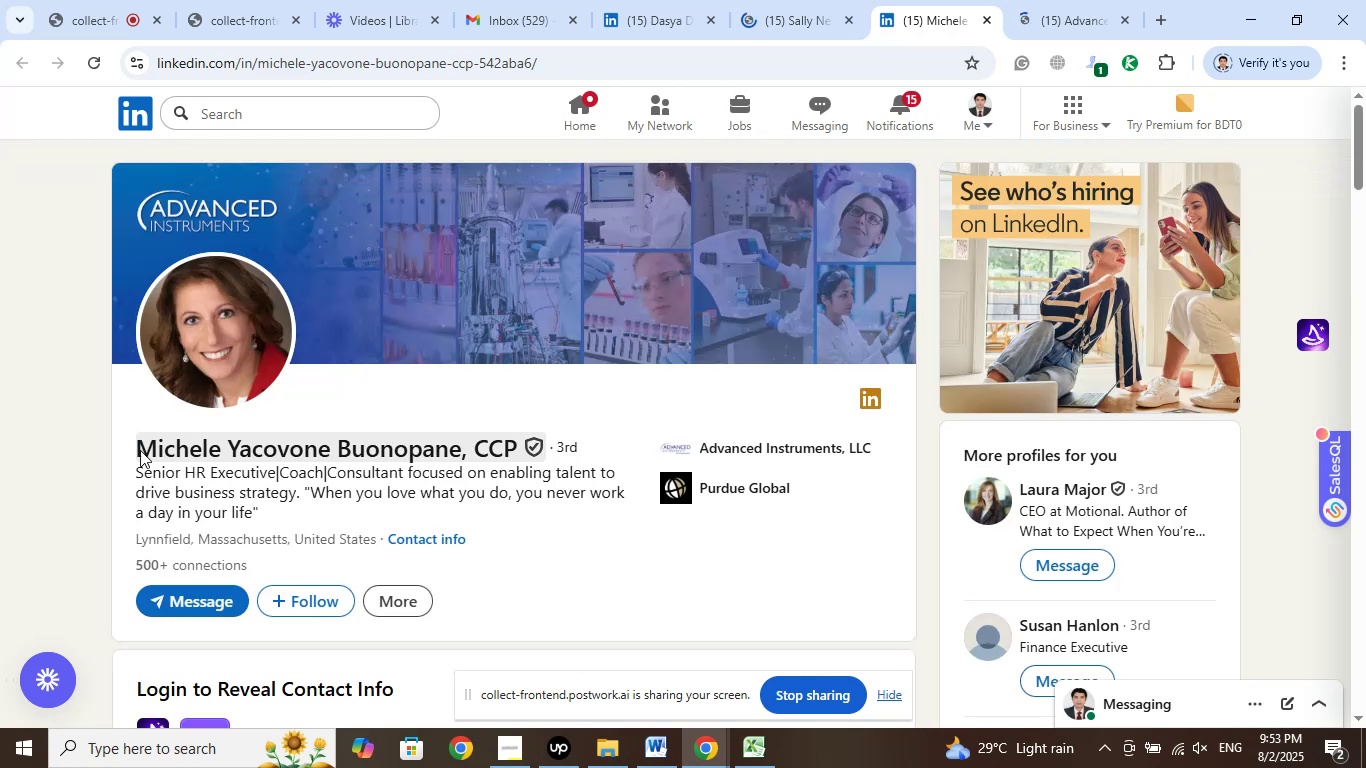 
left_click_drag(start_coordinate=[131, 443], to_coordinate=[459, 459])
 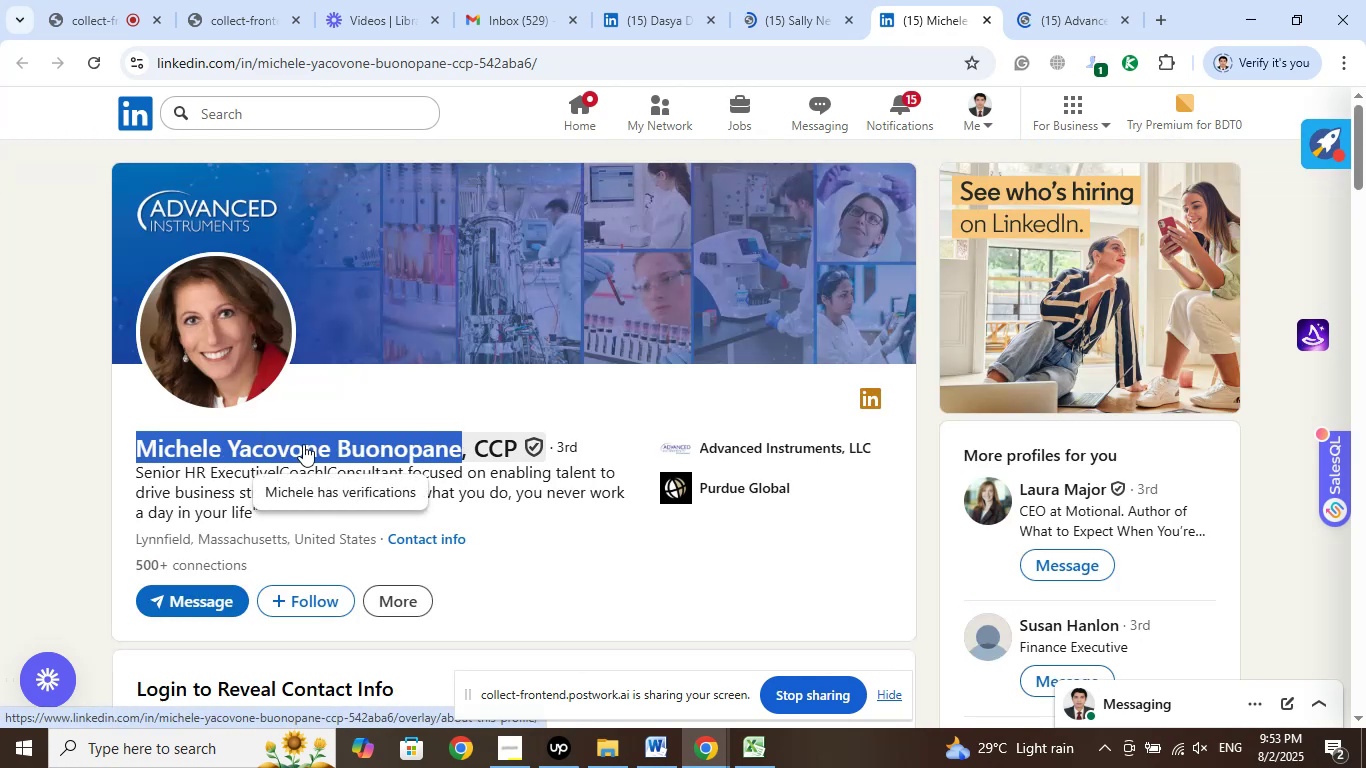 
right_click([303, 444])
 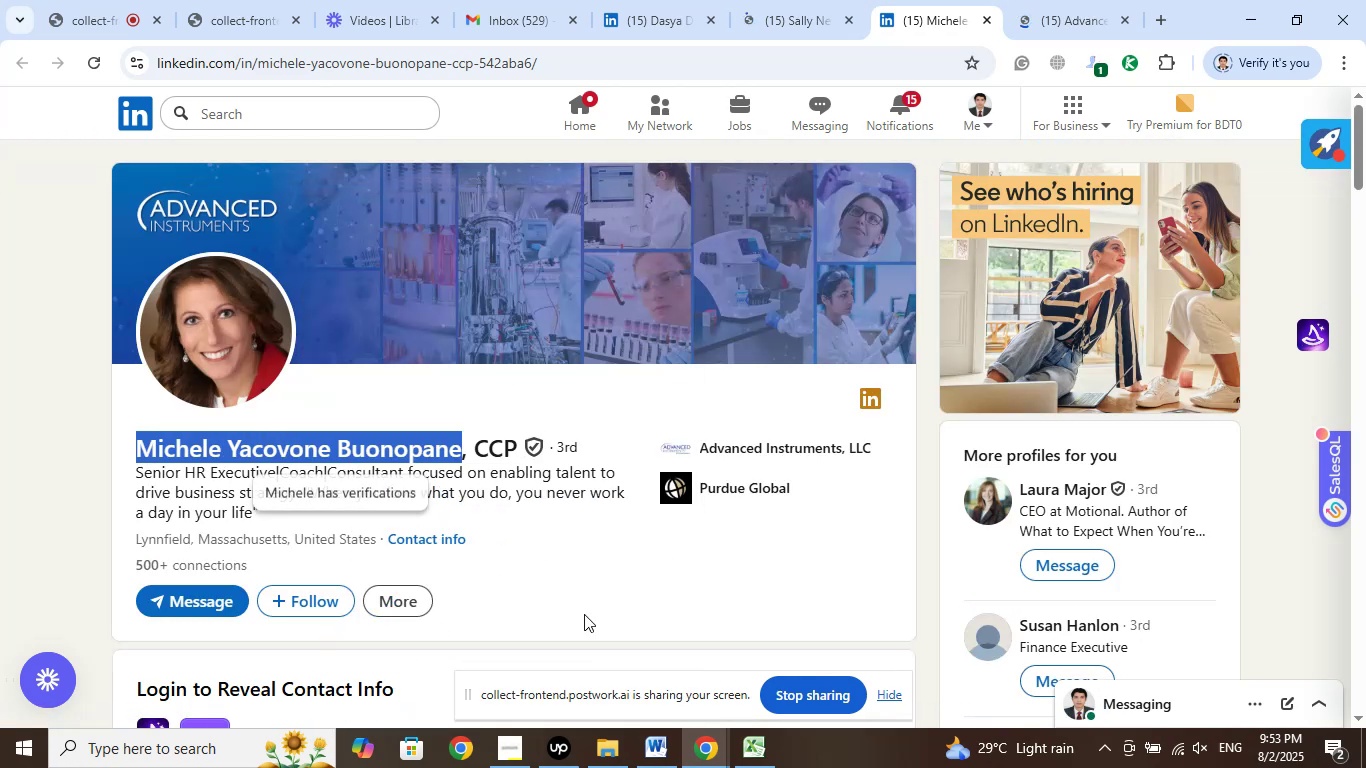 
left_click([761, 744])
 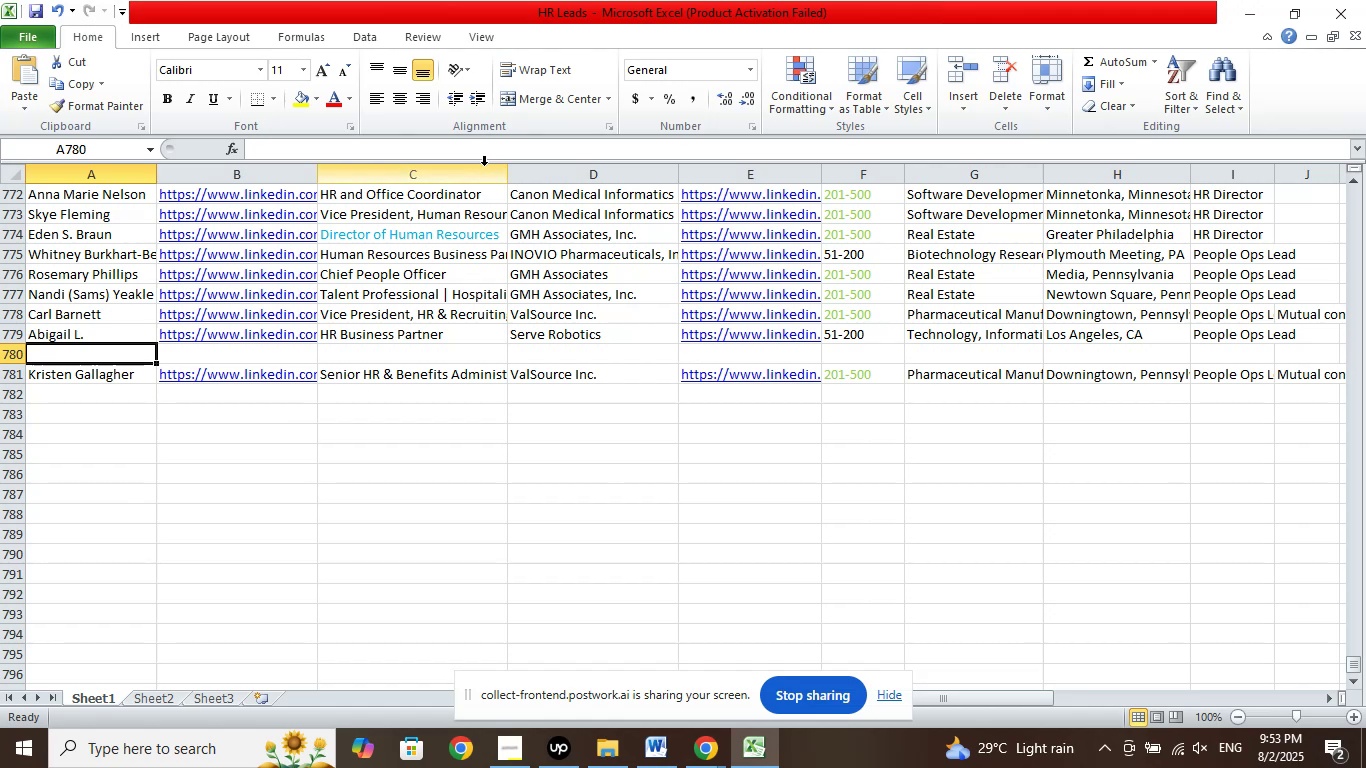 
left_click([499, 151])
 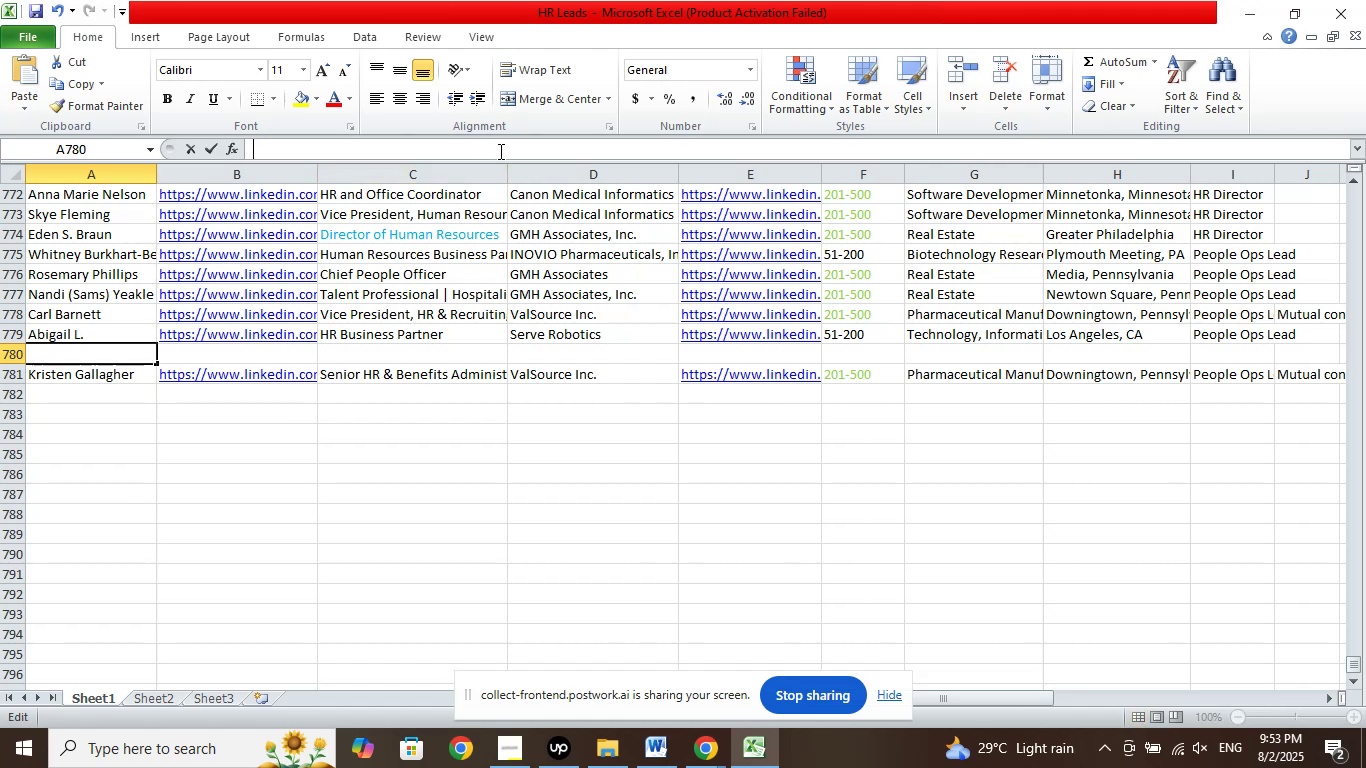 
right_click([499, 151])
 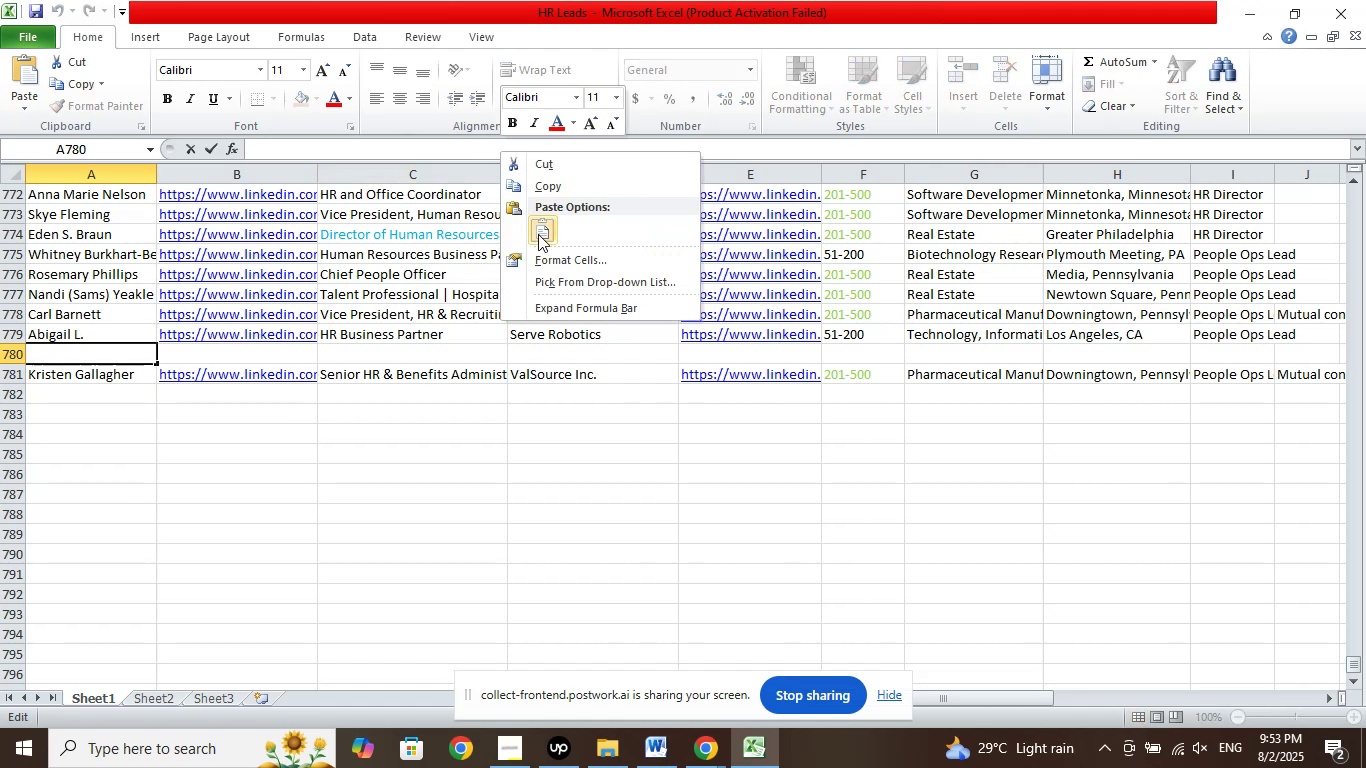 
left_click([539, 233])
 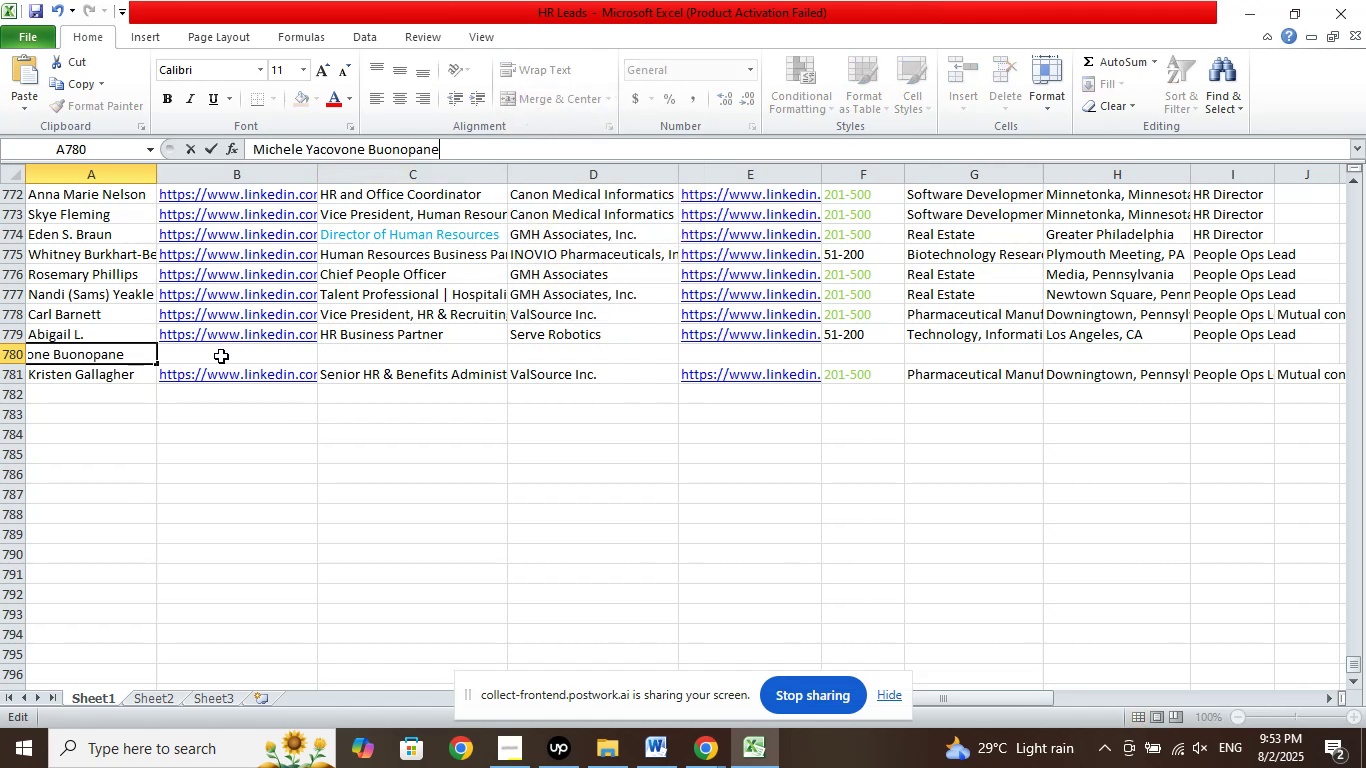 
left_click([222, 358])
 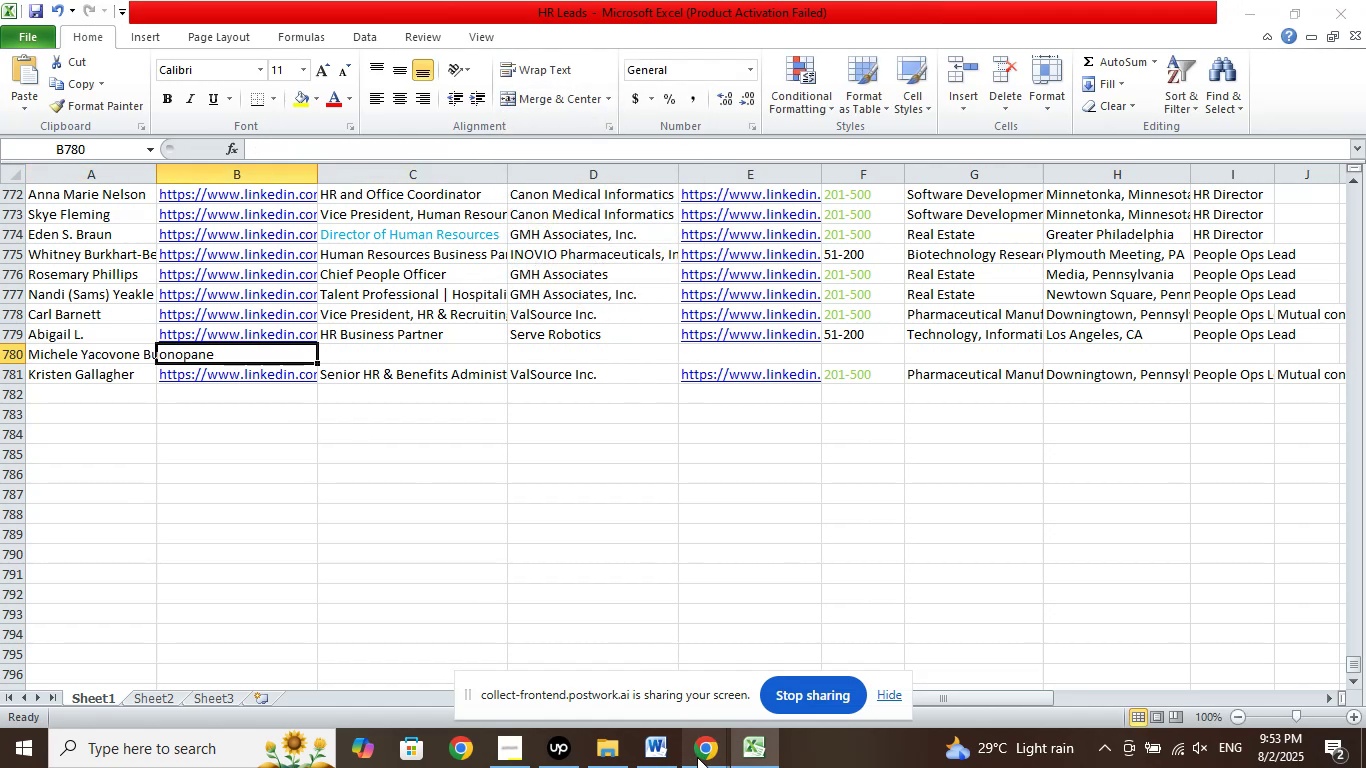 
double_click([560, 668])
 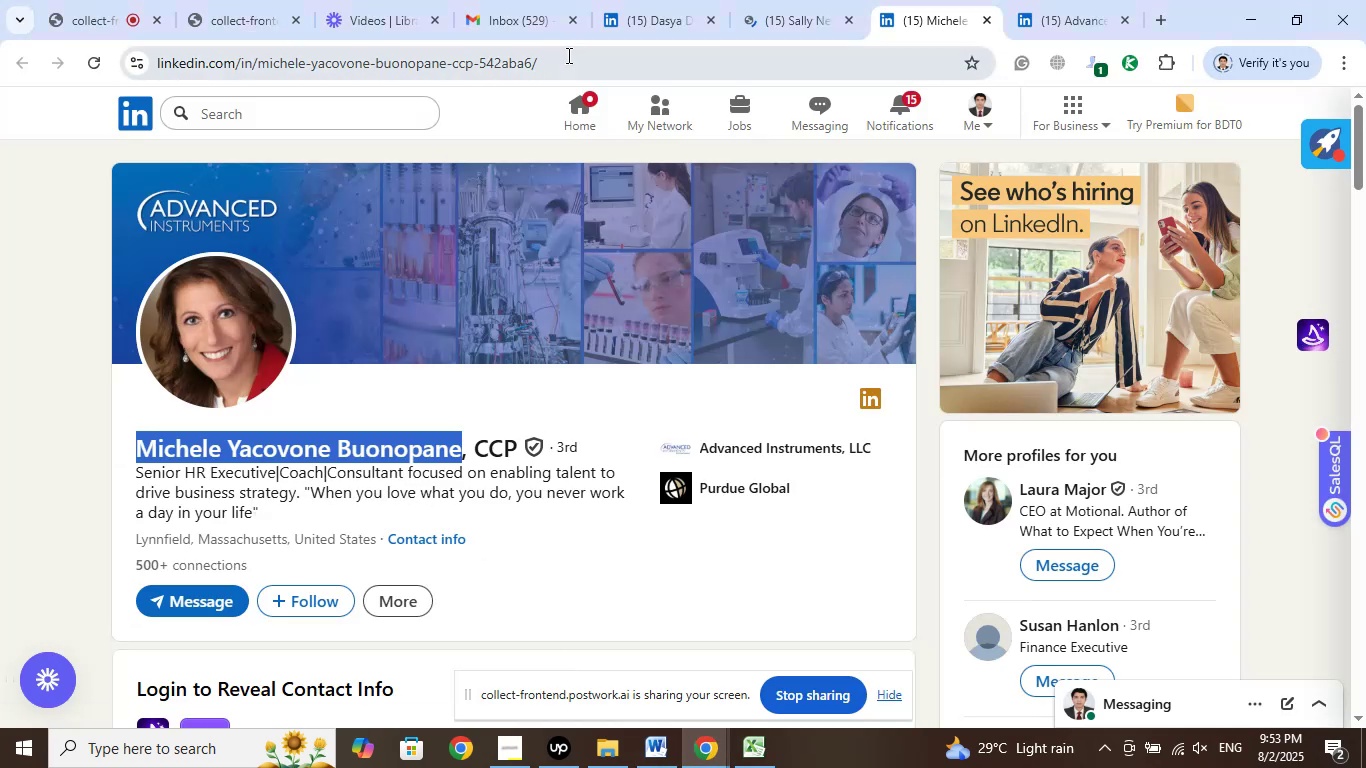 
left_click([568, 66])
 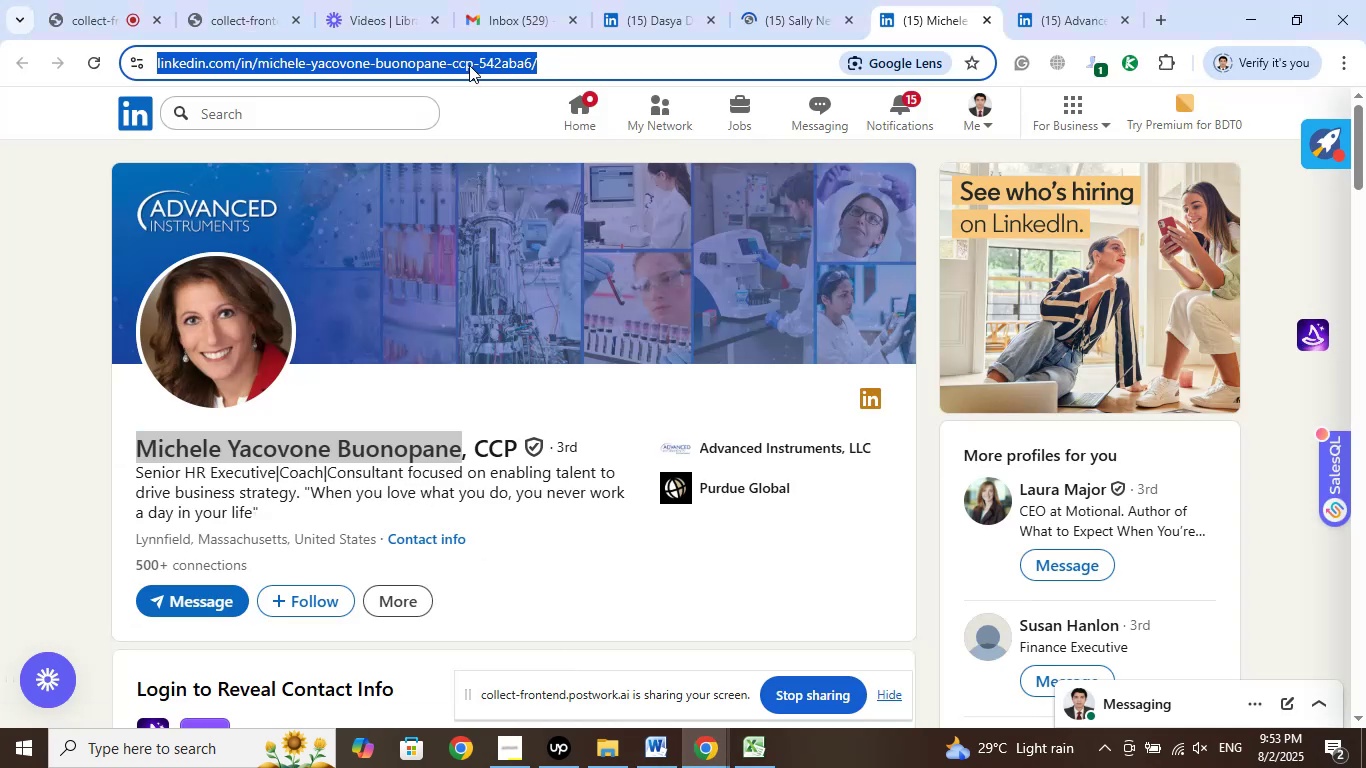 
right_click([469, 65])
 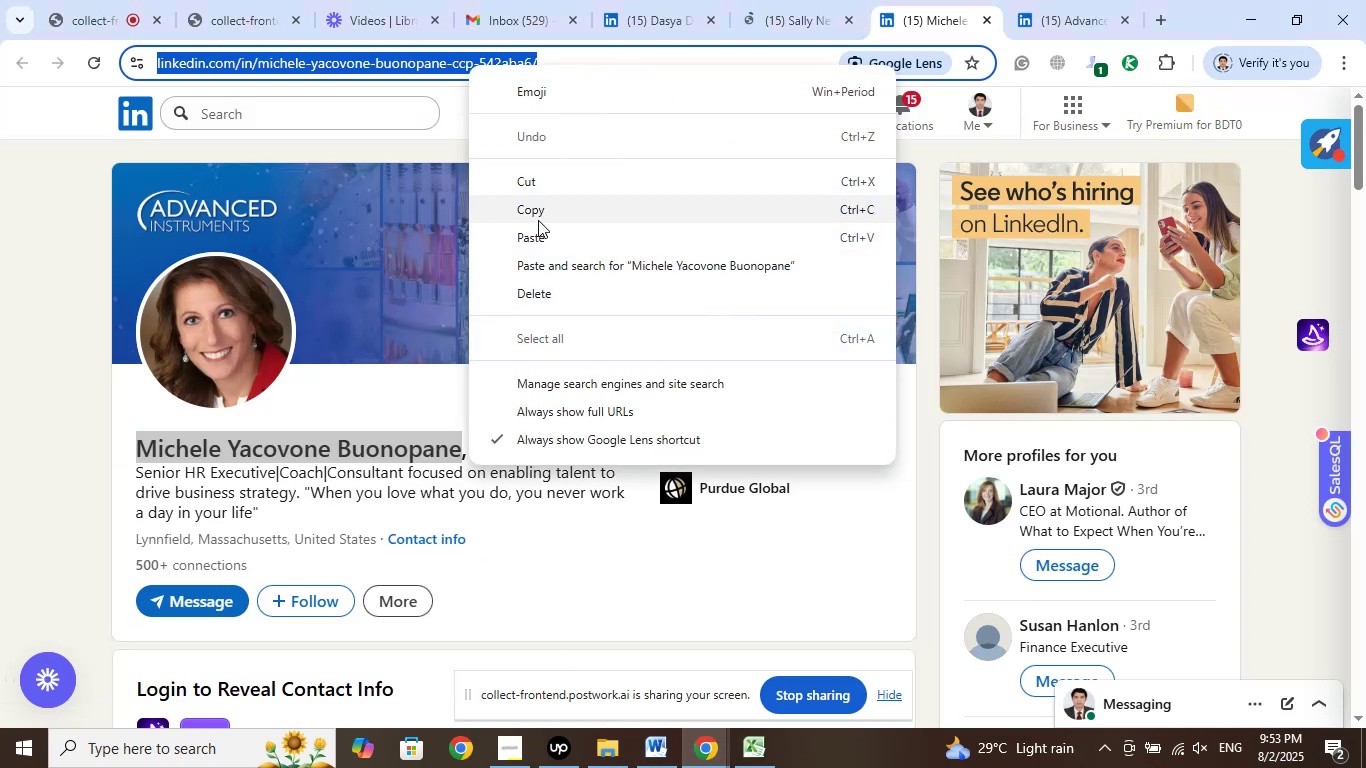 
left_click([552, 210])
 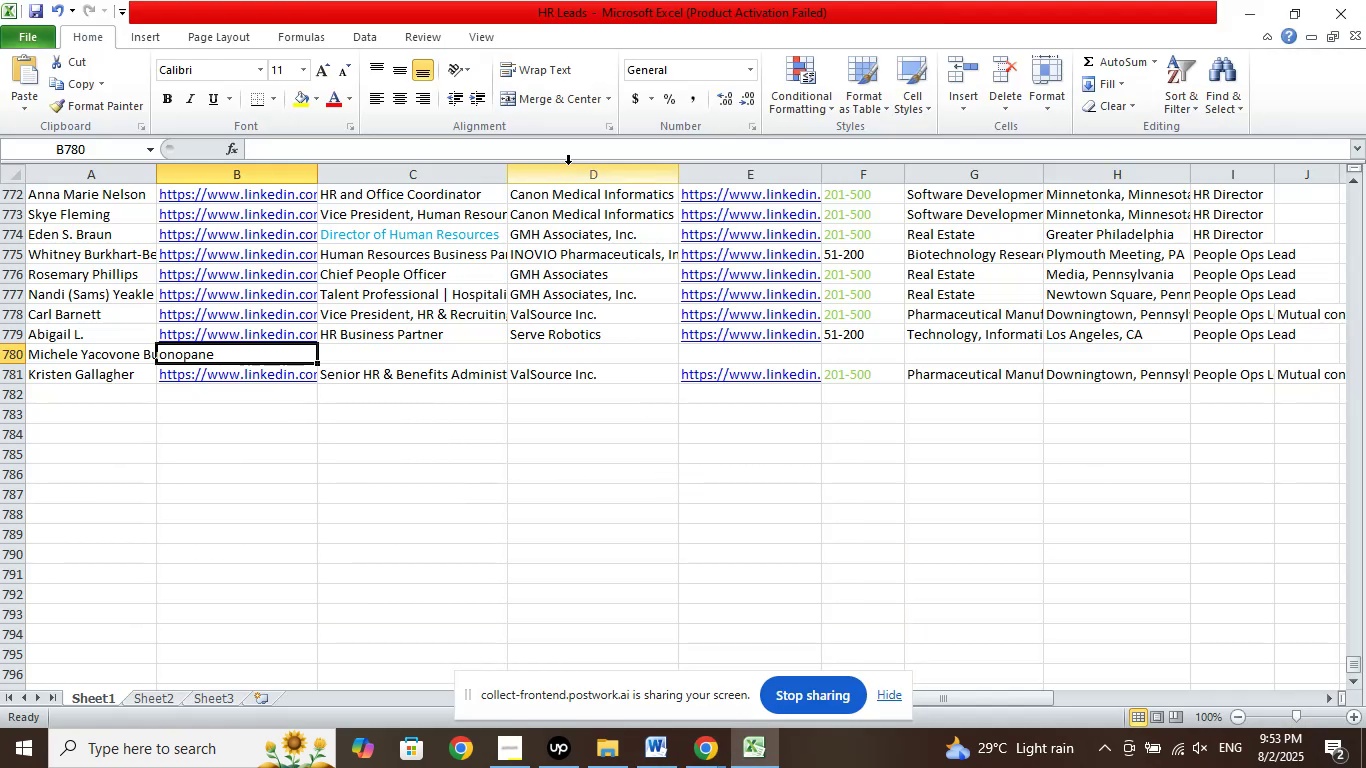 
left_click([594, 141])
 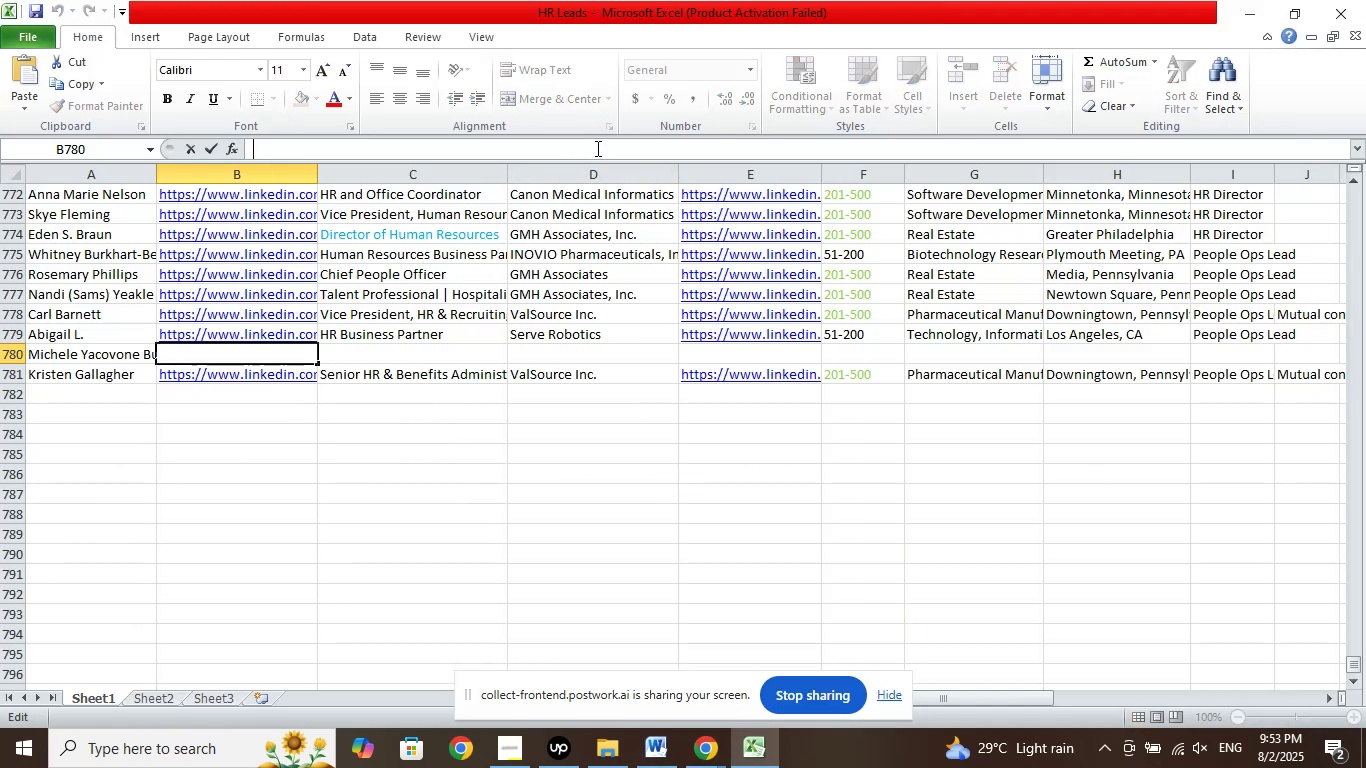 
right_click([596, 148])
 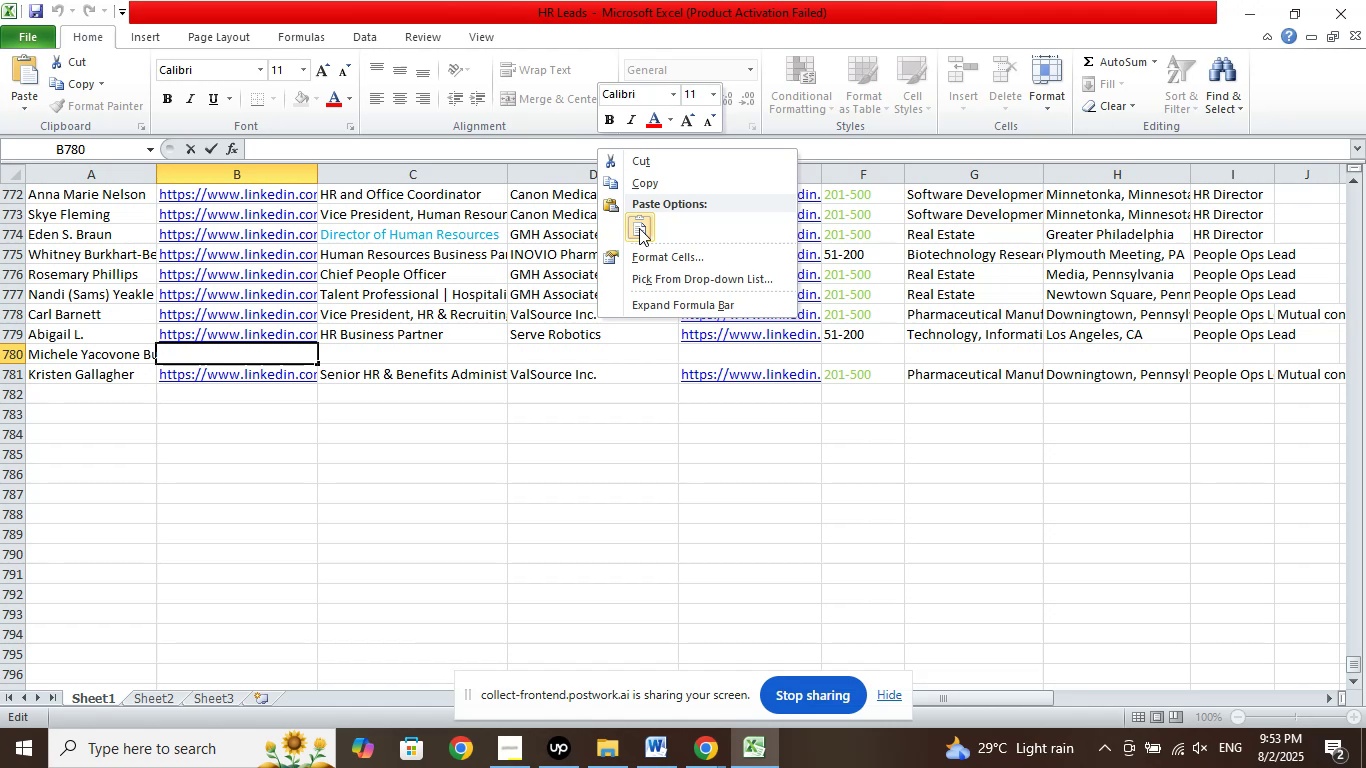 
left_click([639, 228])
 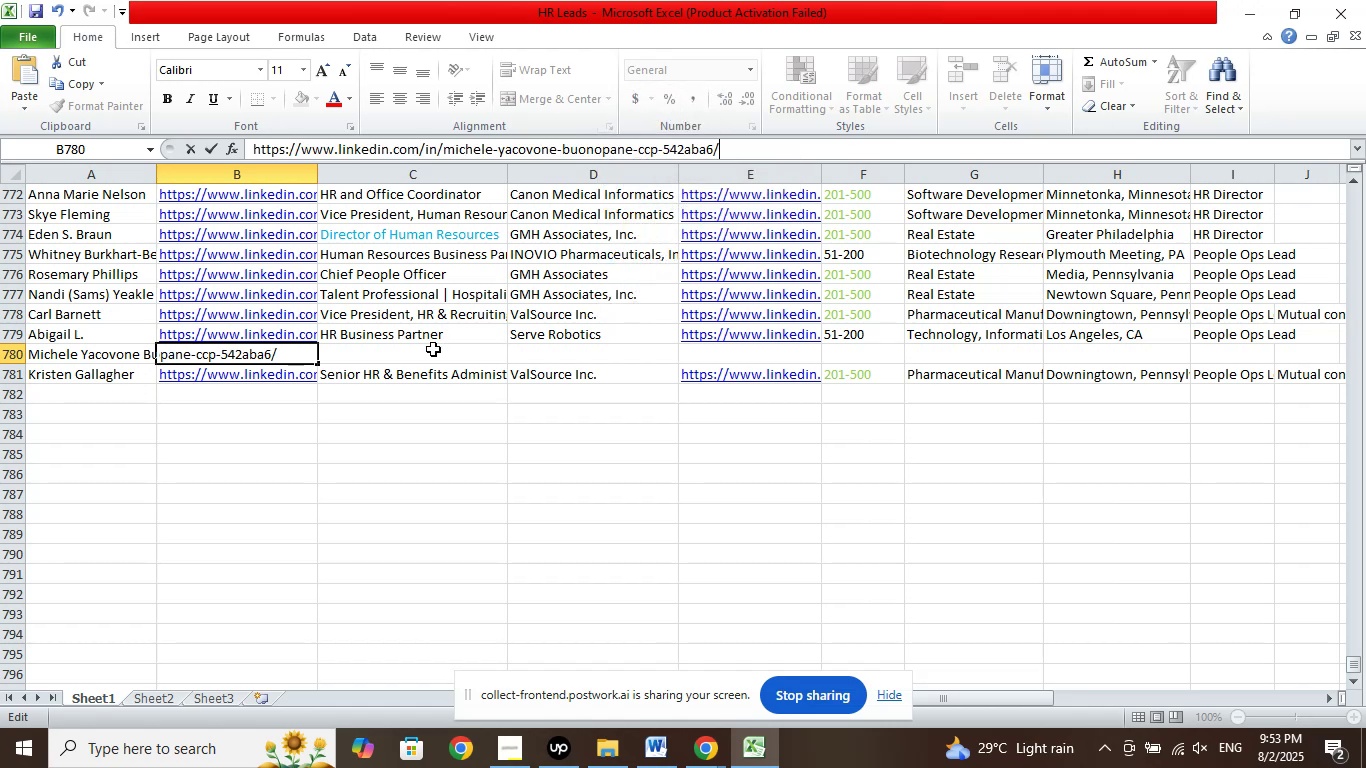 
left_click([433, 349])
 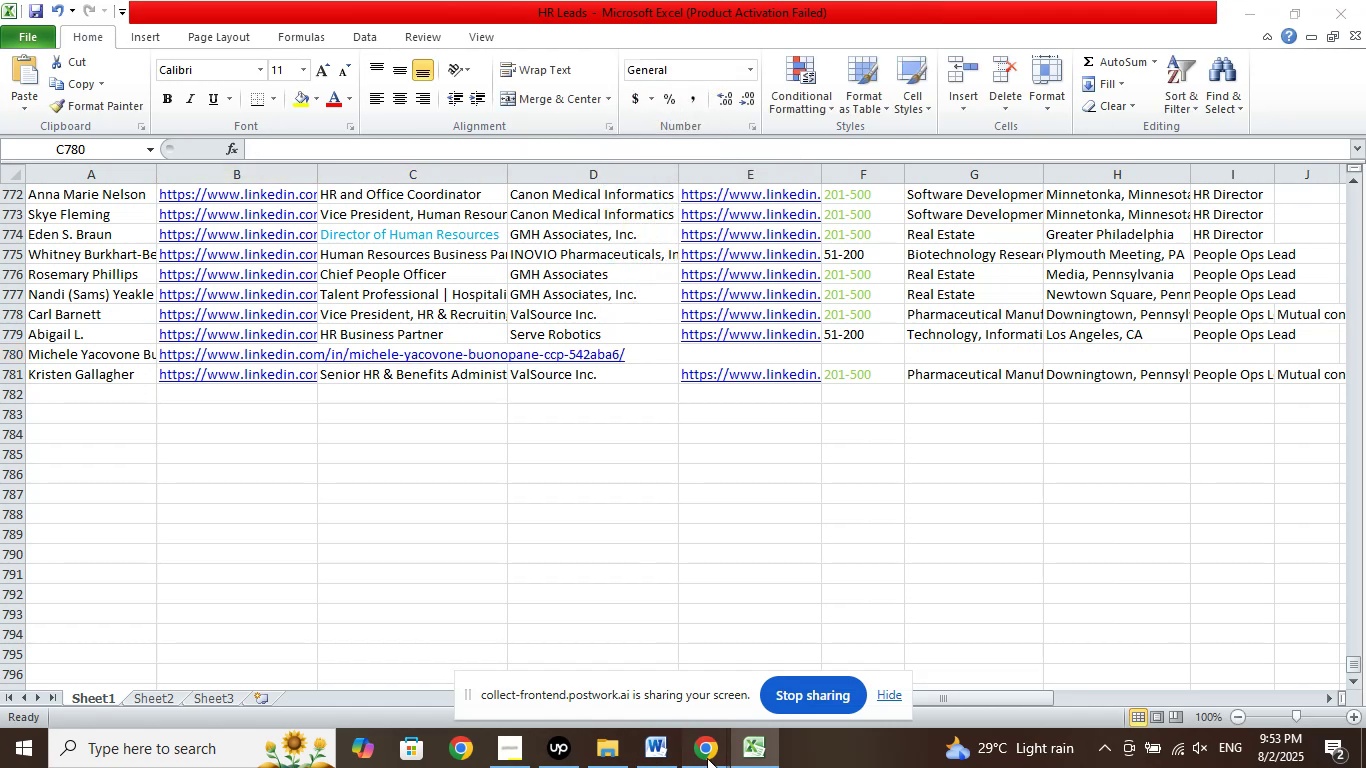 
left_click([589, 681])
 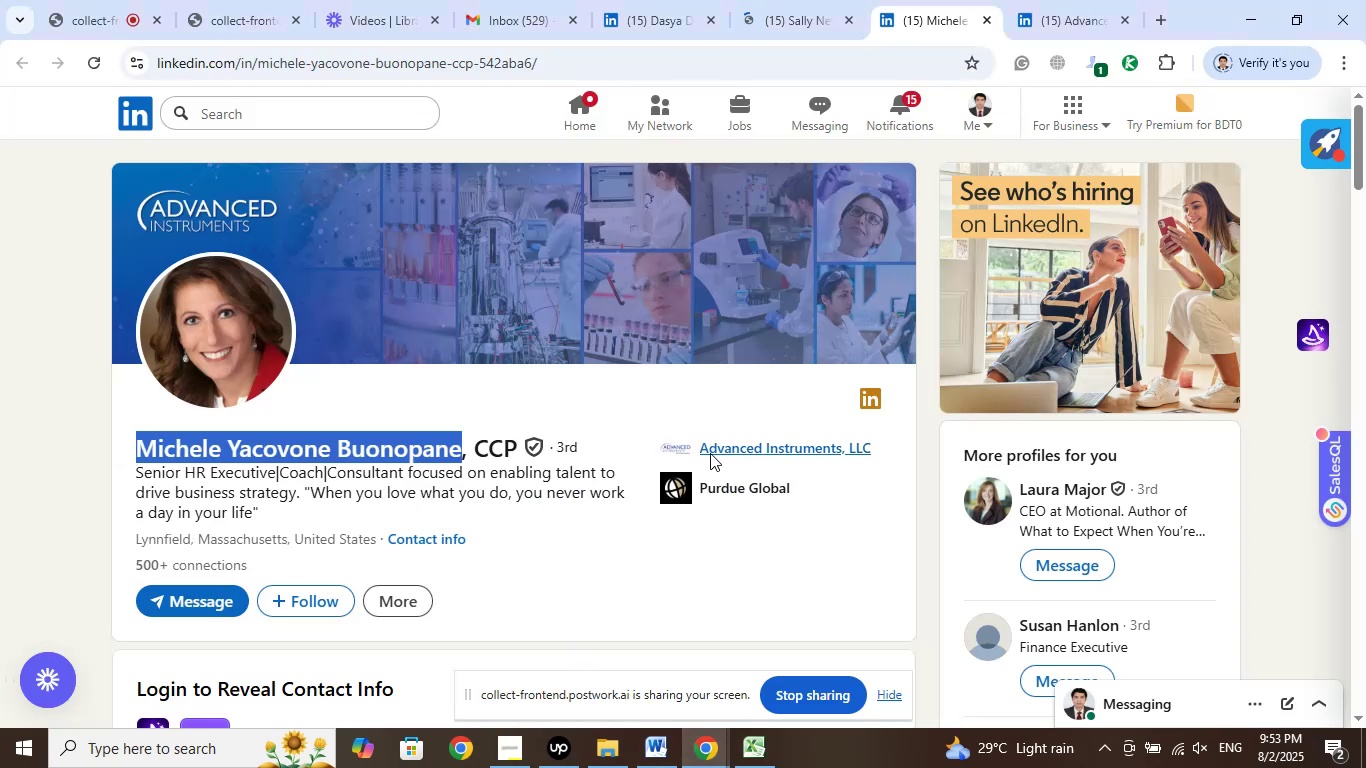 
scroll: coordinate [539, 569], scroll_direction: up, amount: 2.0
 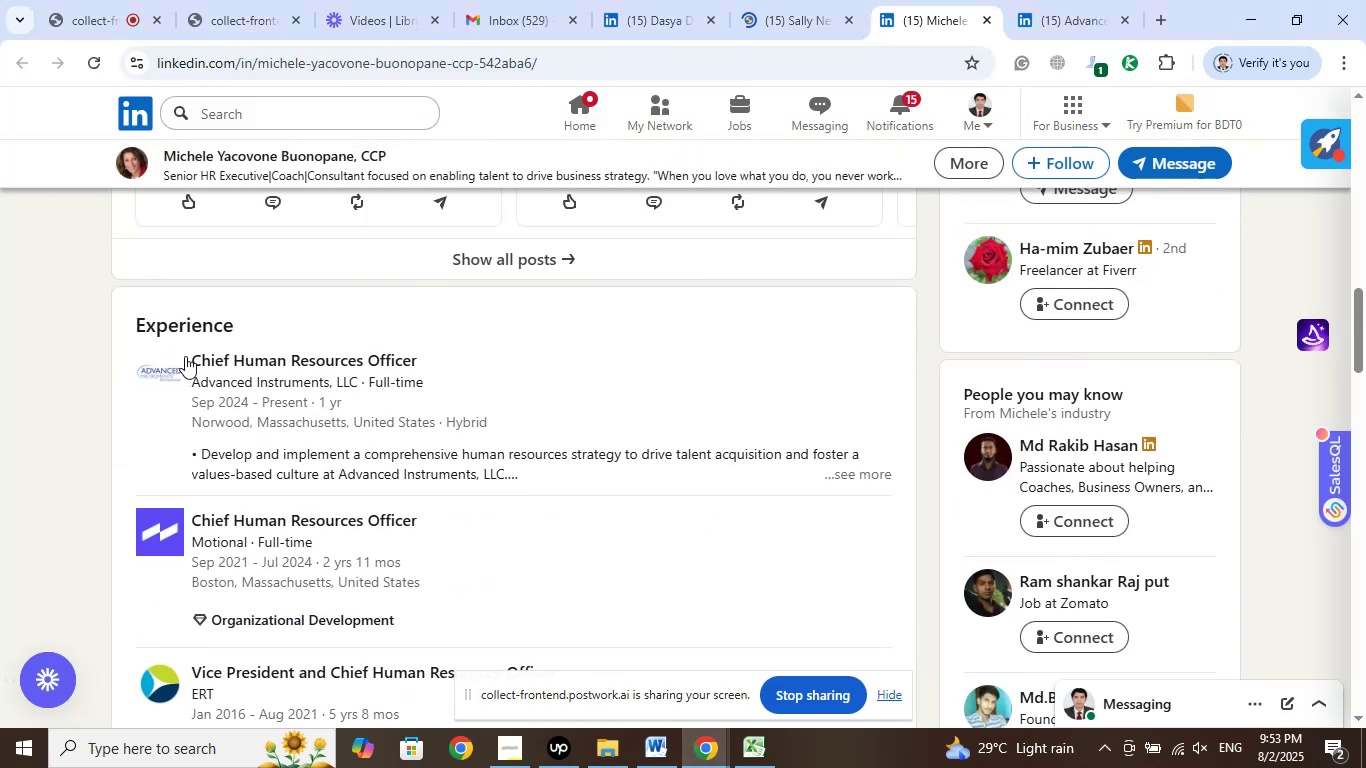 
left_click_drag(start_coordinate=[187, 354], to_coordinate=[448, 361])
 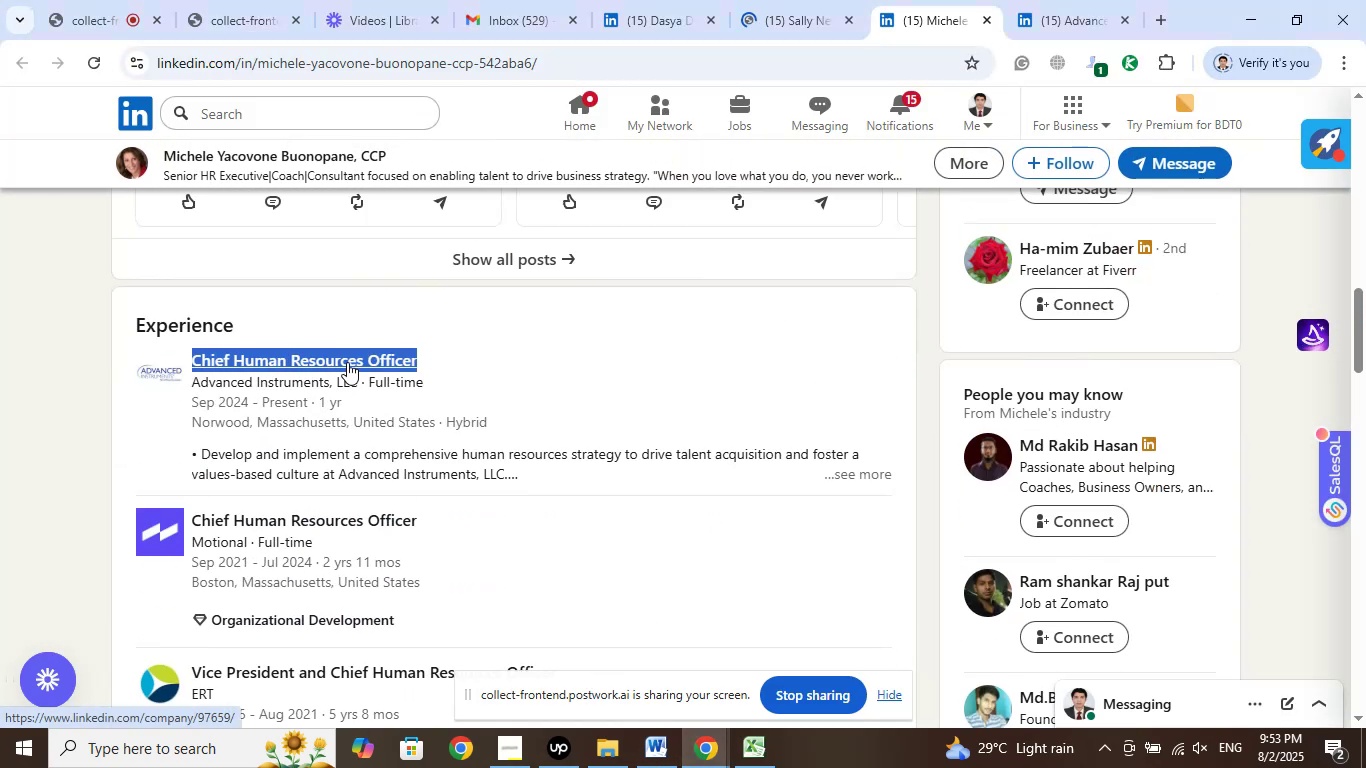 
right_click([347, 361])
 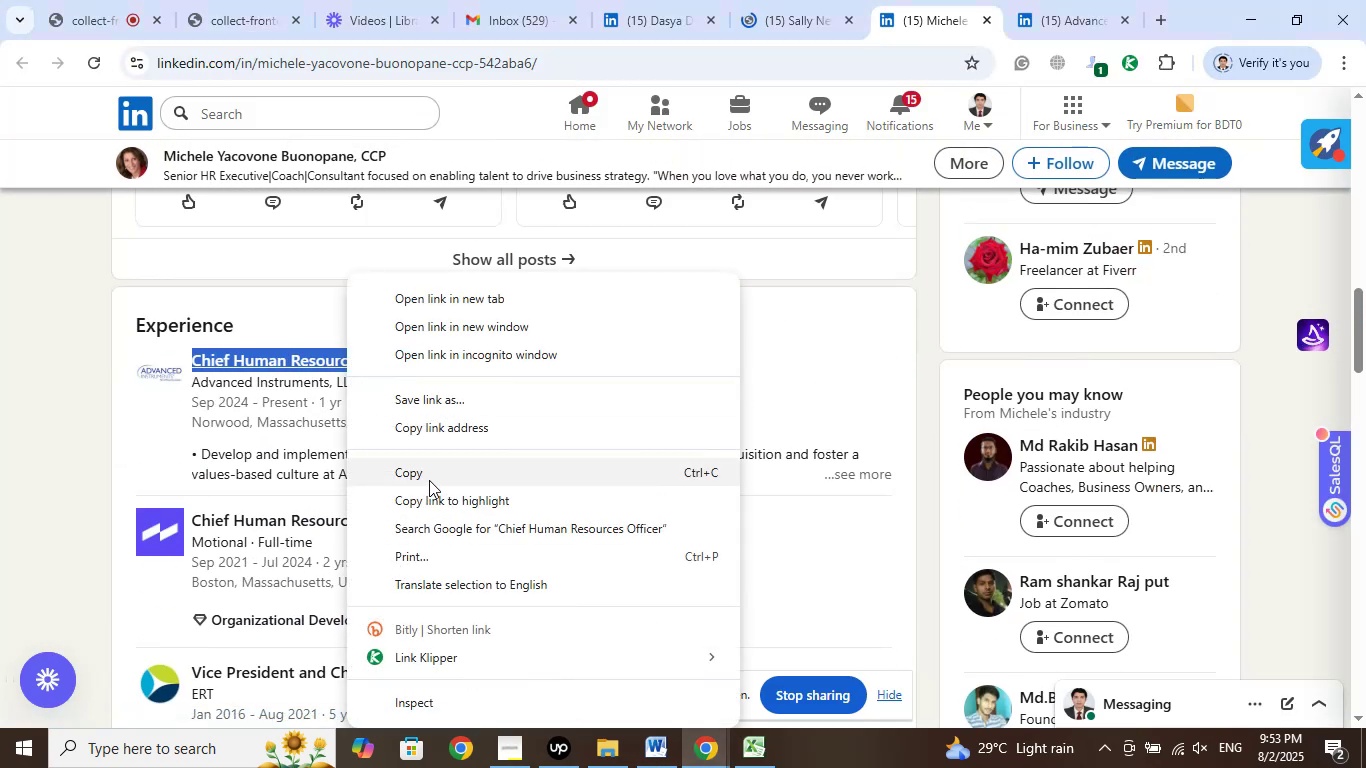 
left_click([429, 476])
 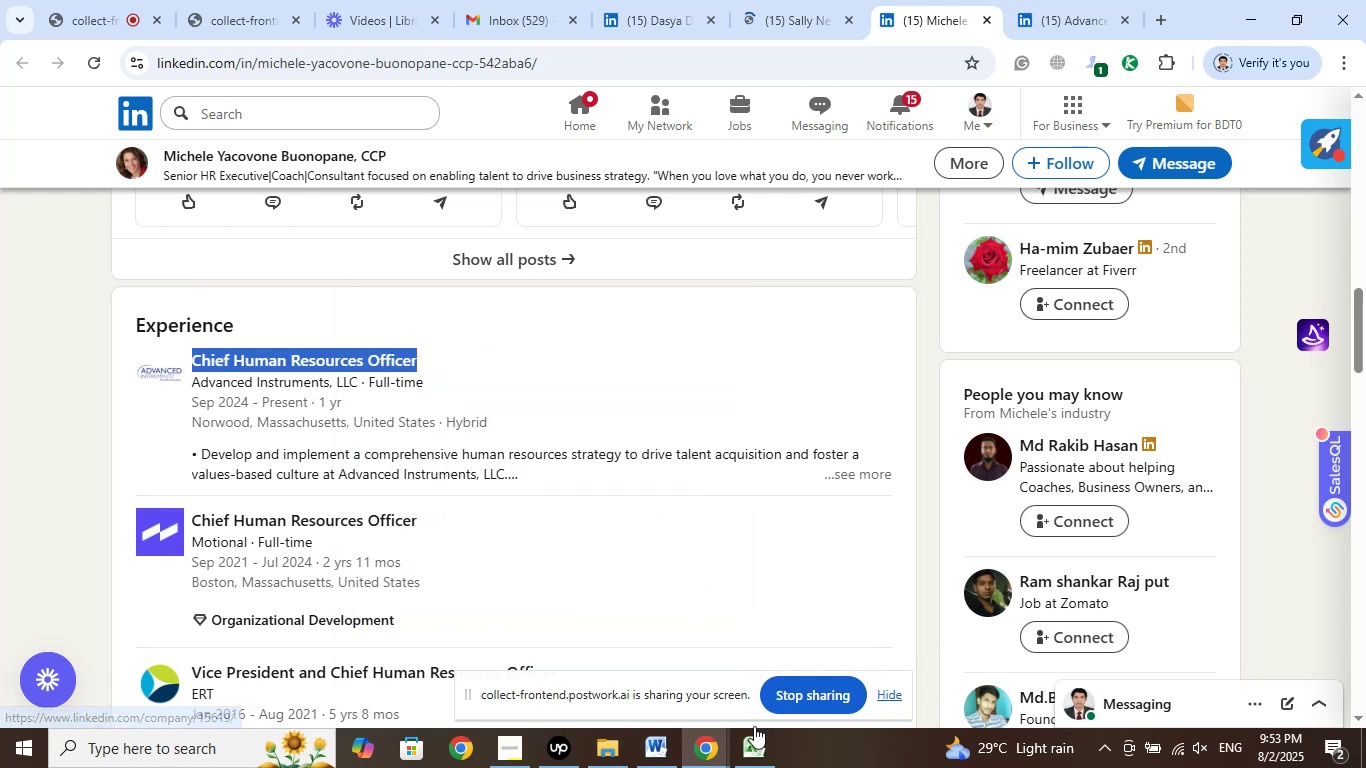 
left_click([754, 757])
 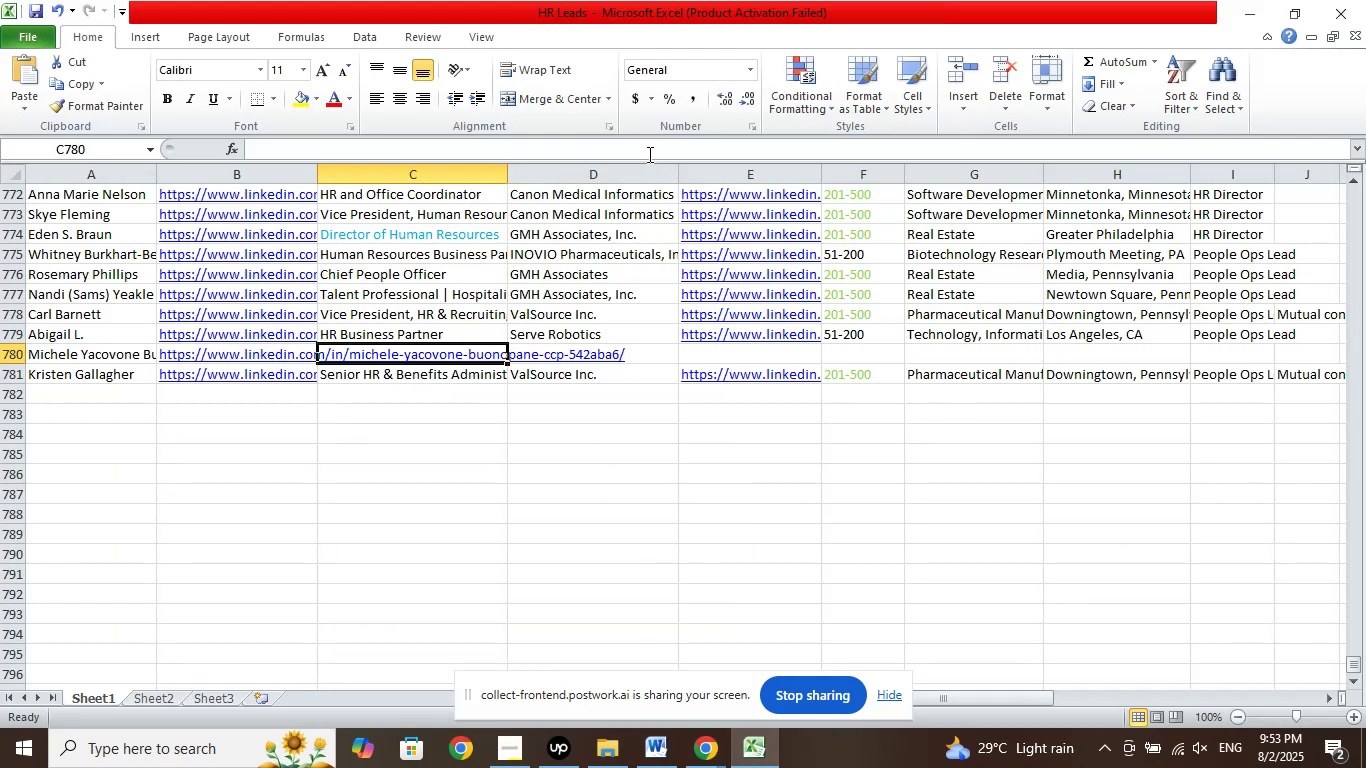 
left_click([653, 145])
 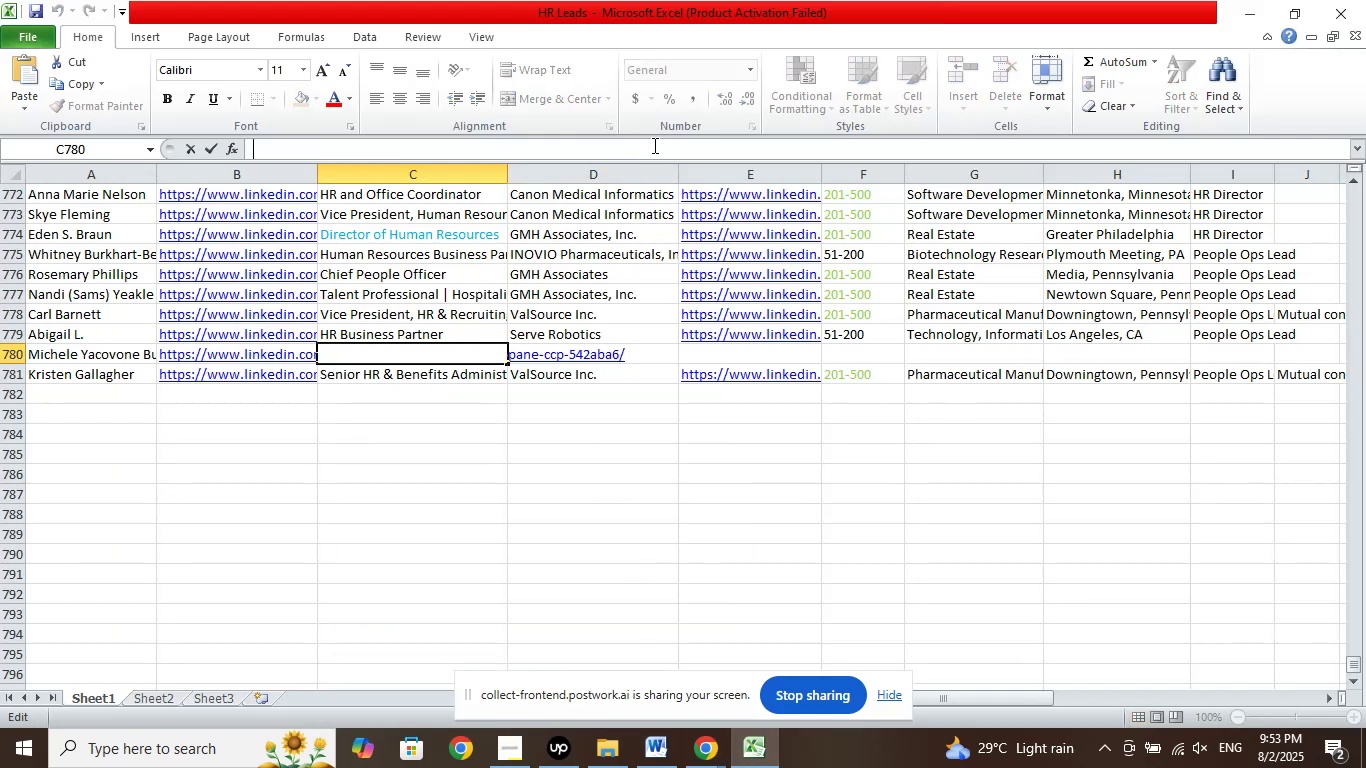 
right_click([653, 145])
 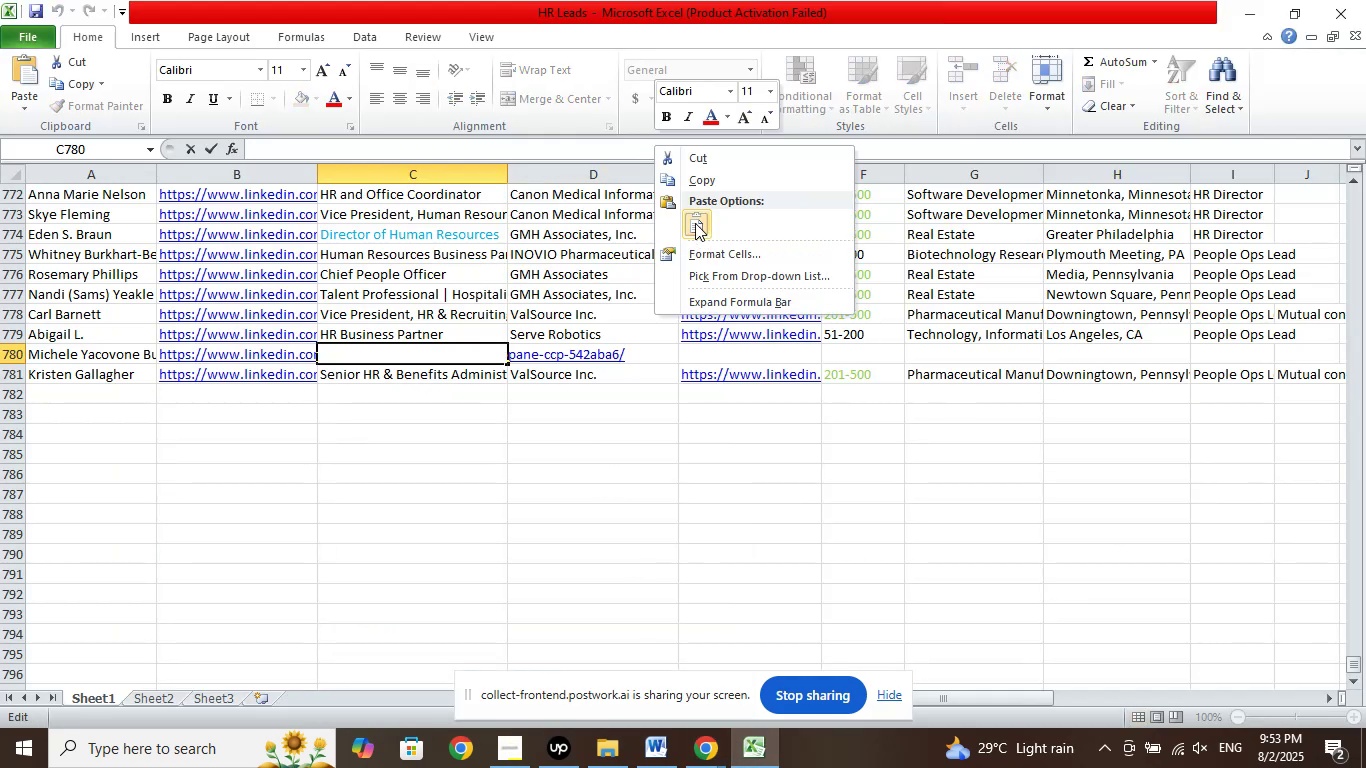 
left_click([694, 221])
 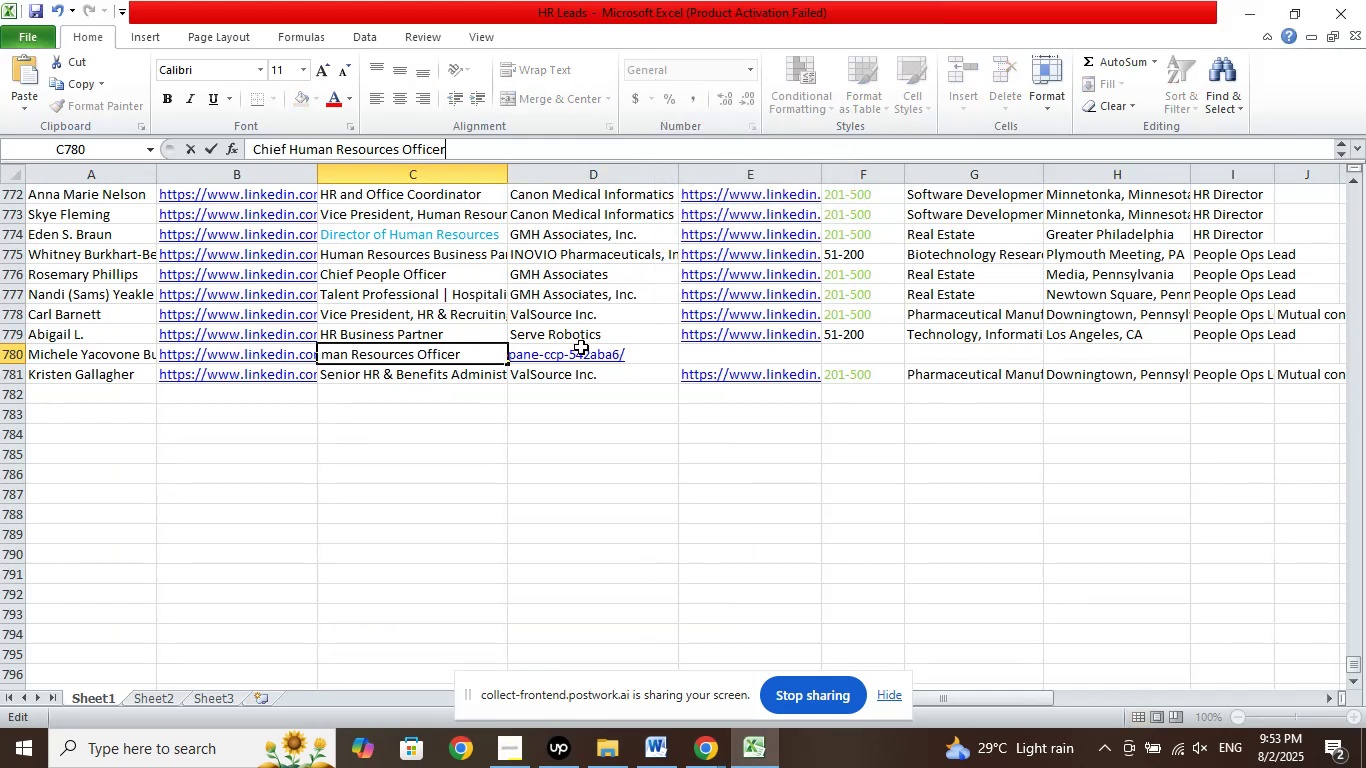 
left_click([581, 347])
 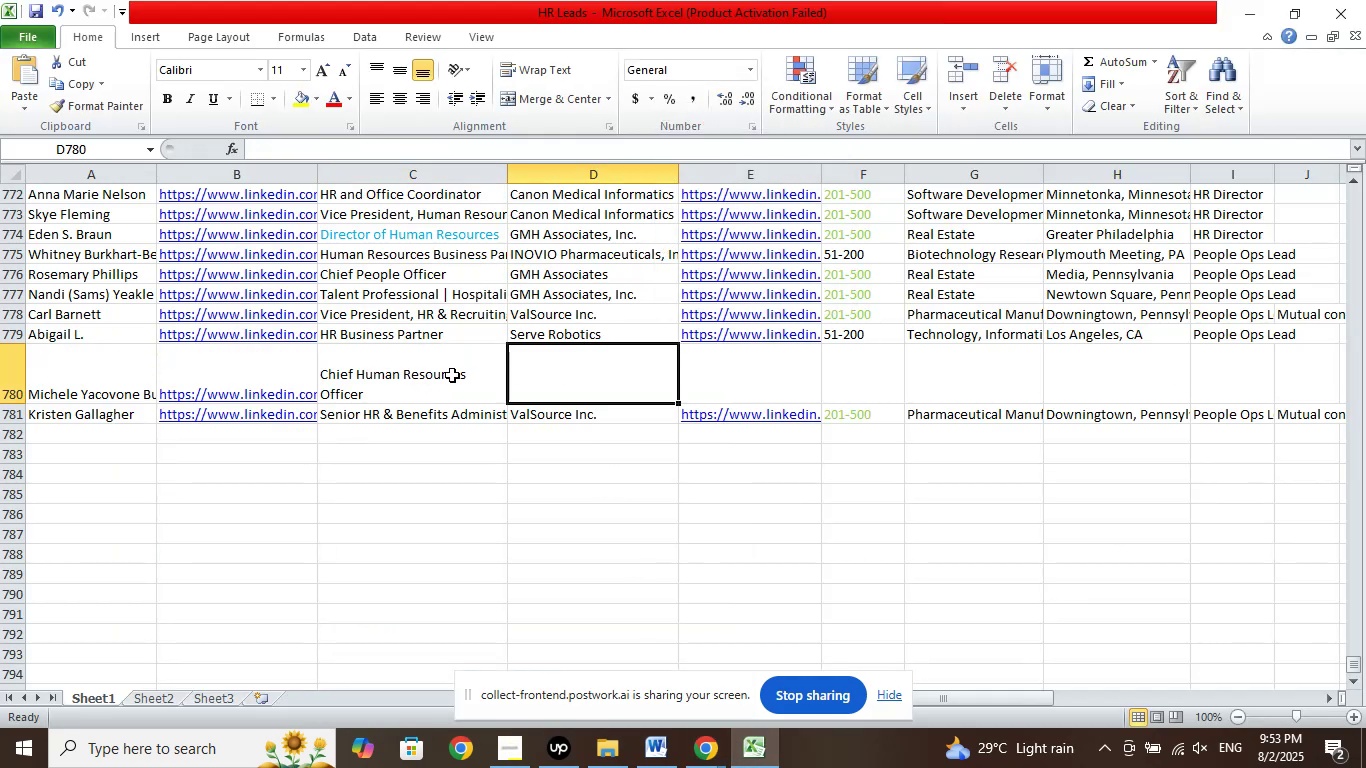 
left_click([447, 374])
 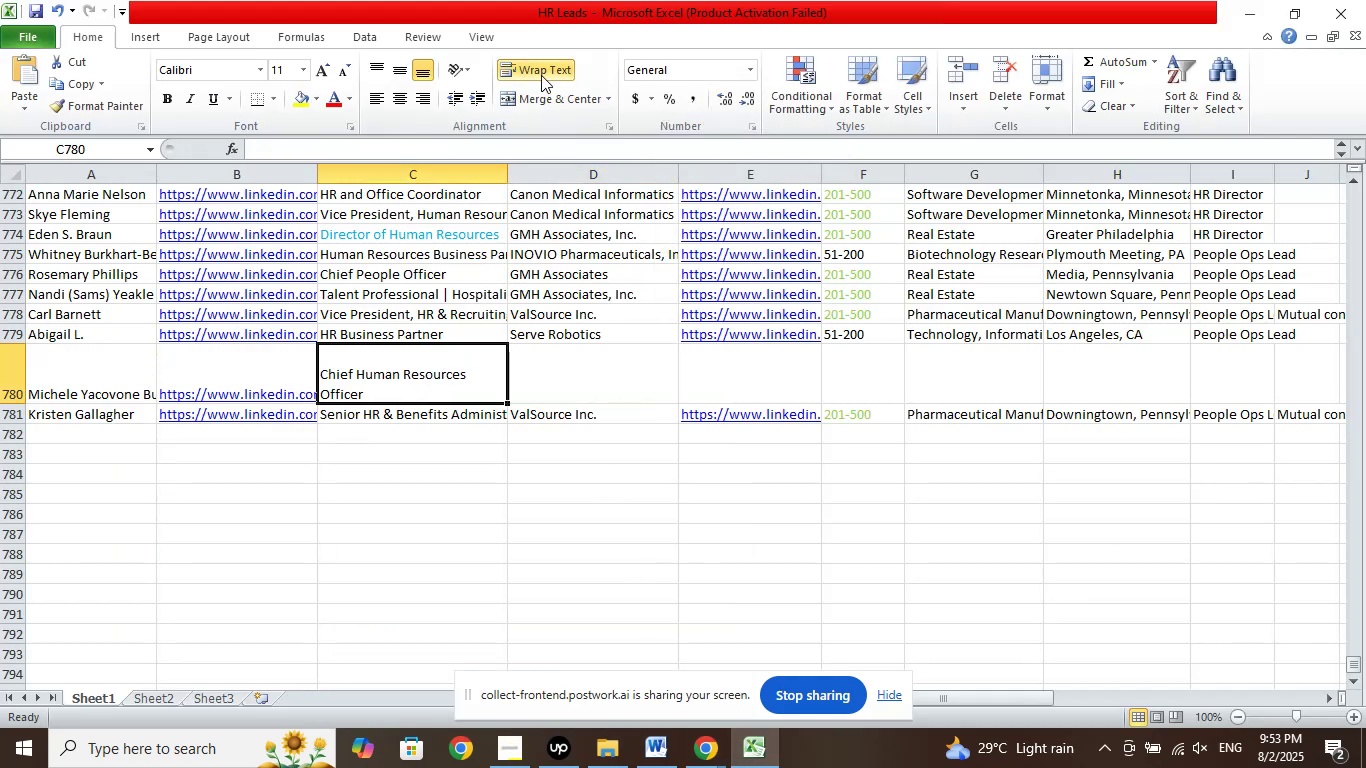 
left_click([541, 67])
 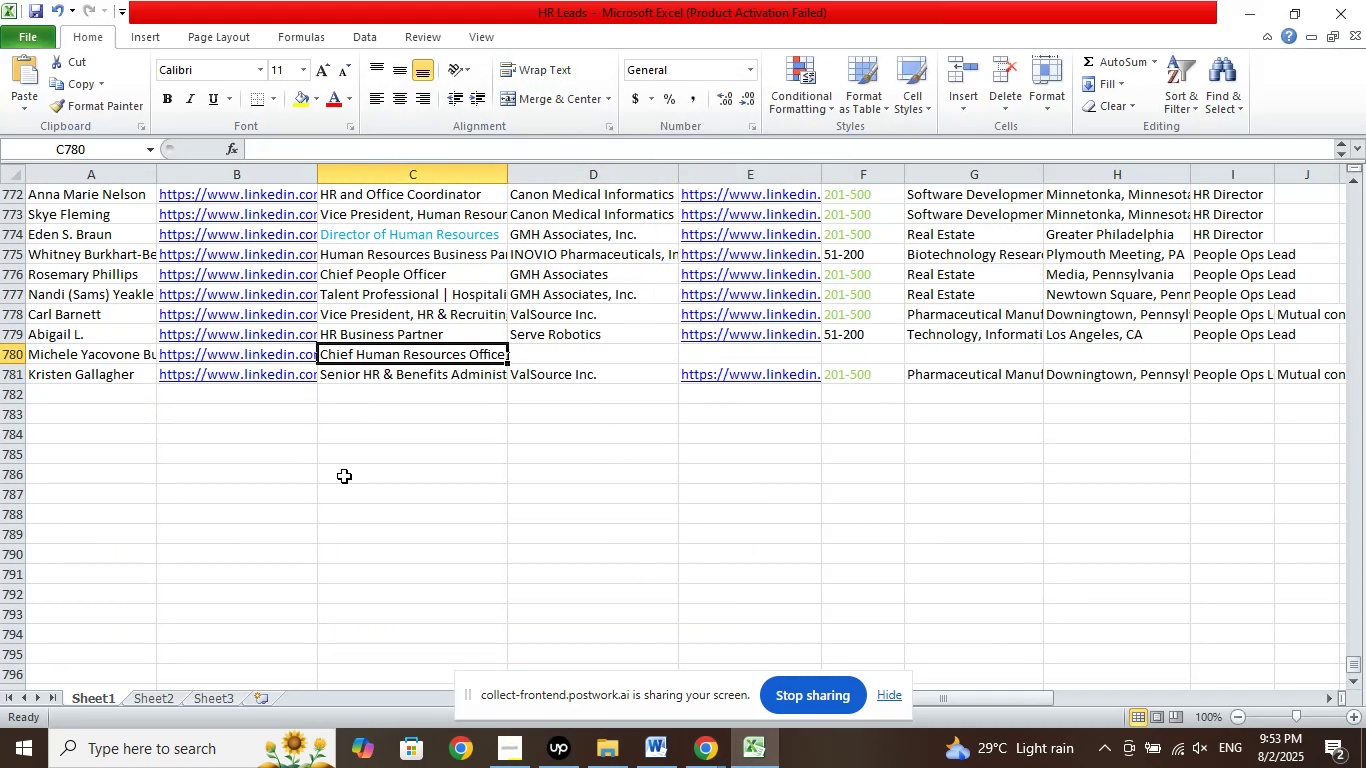 
left_click([363, 353])
 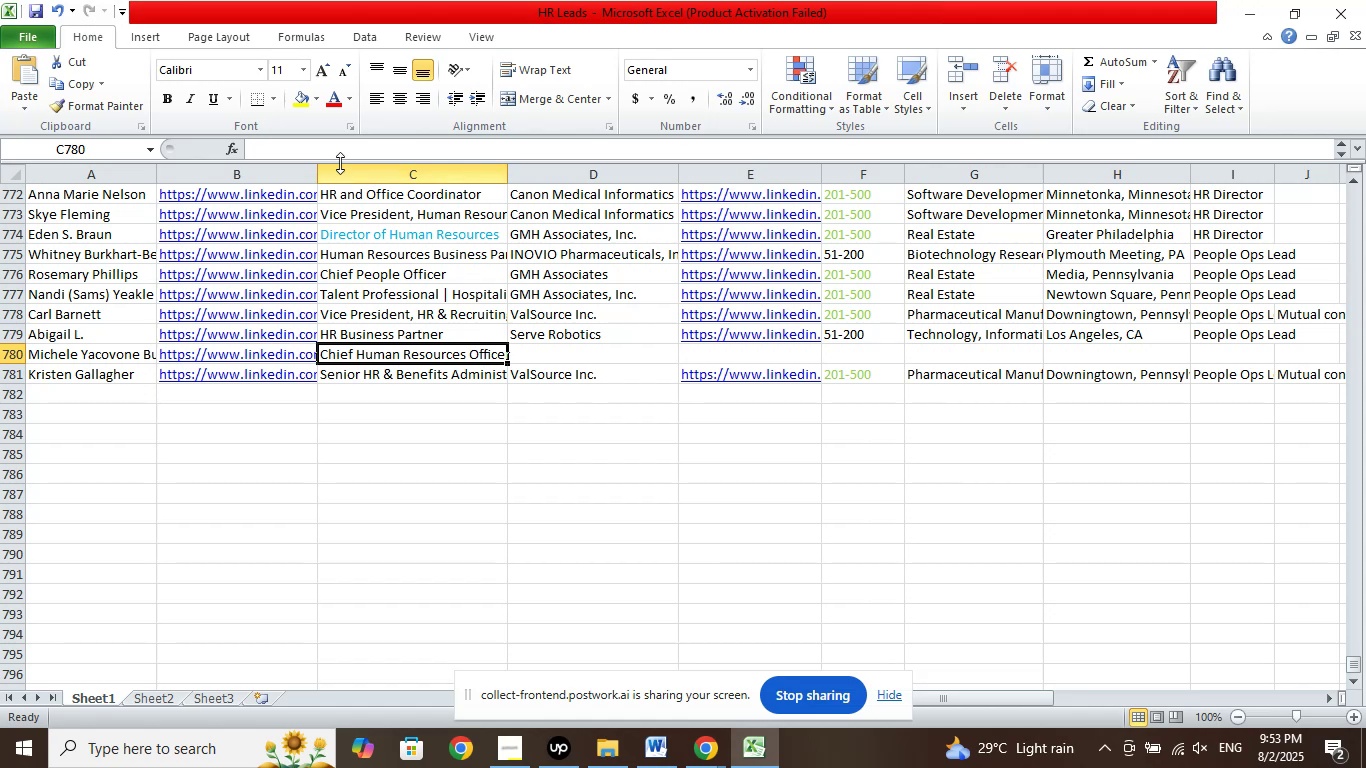 
left_click([340, 163])
 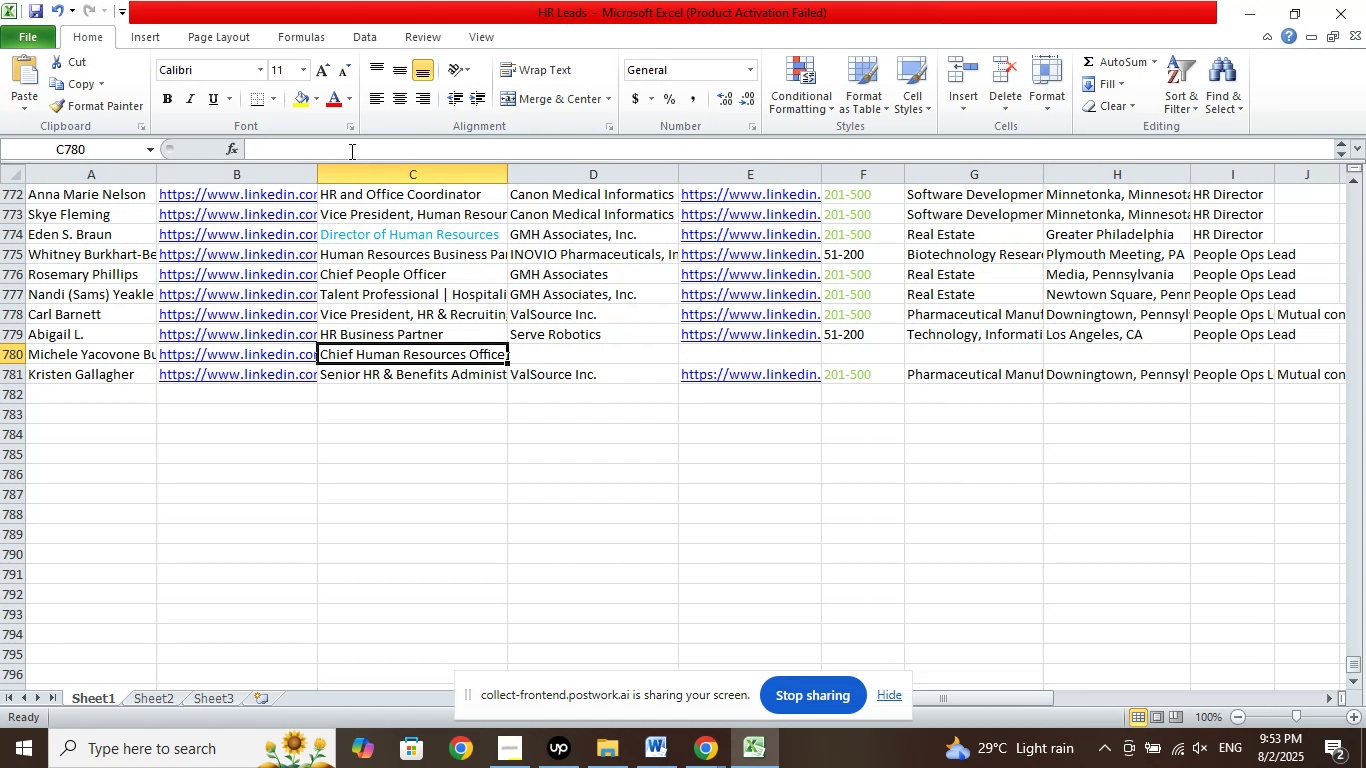 
left_click([350, 151])
 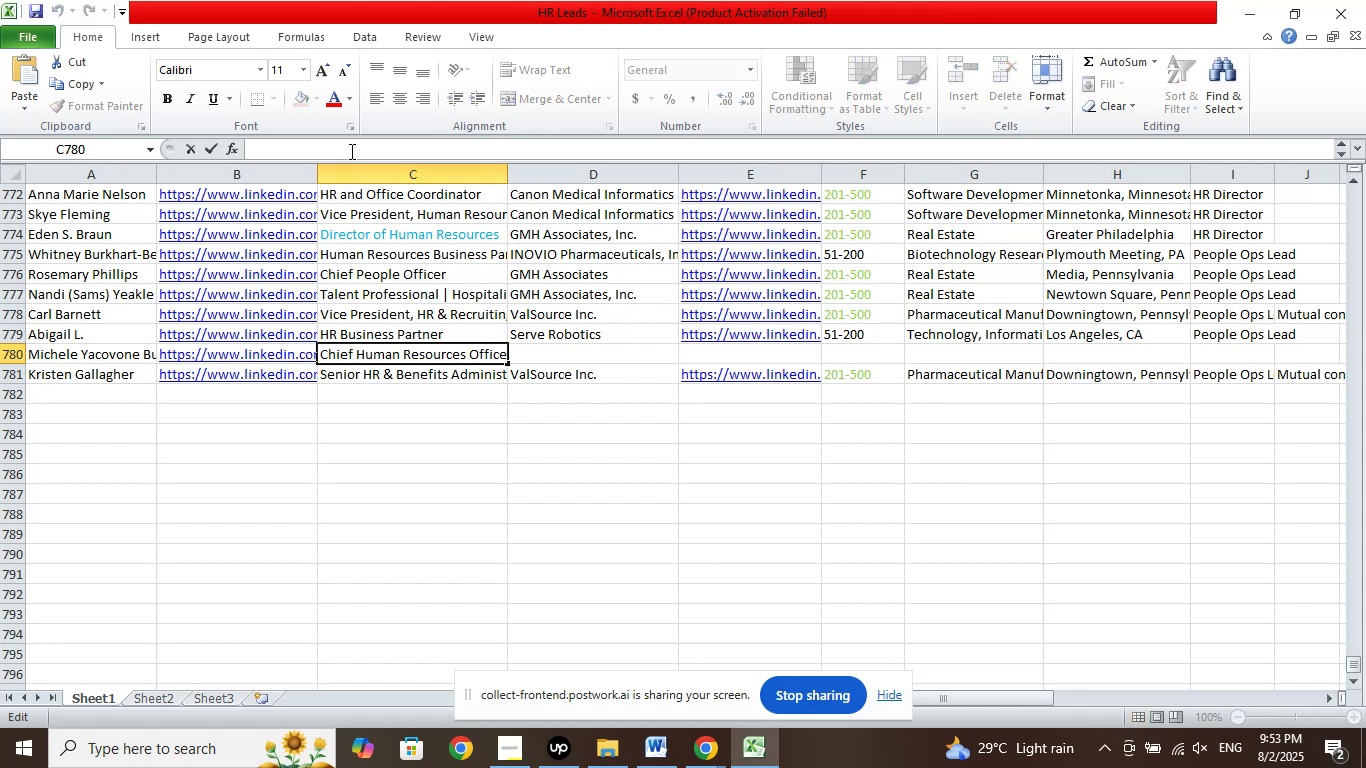 
key(Delete)
 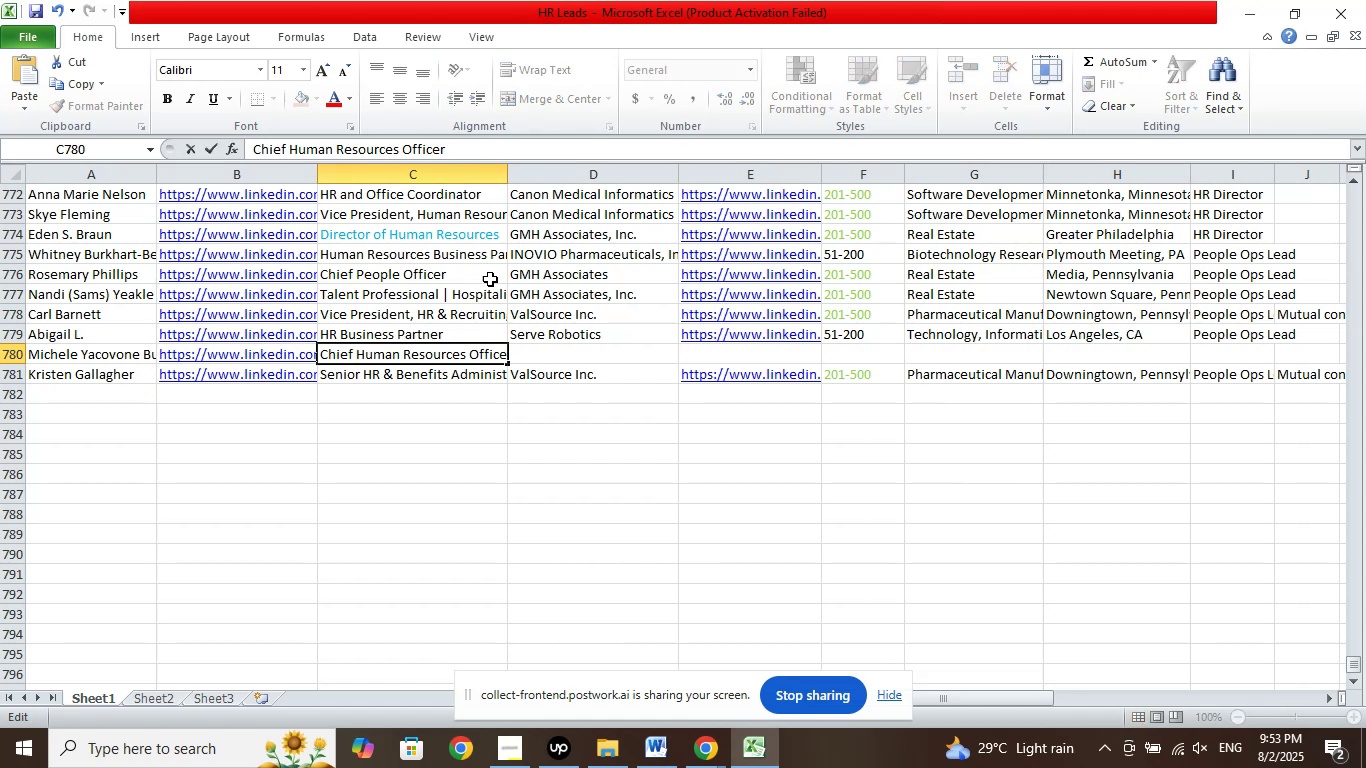 
left_click([576, 365])
 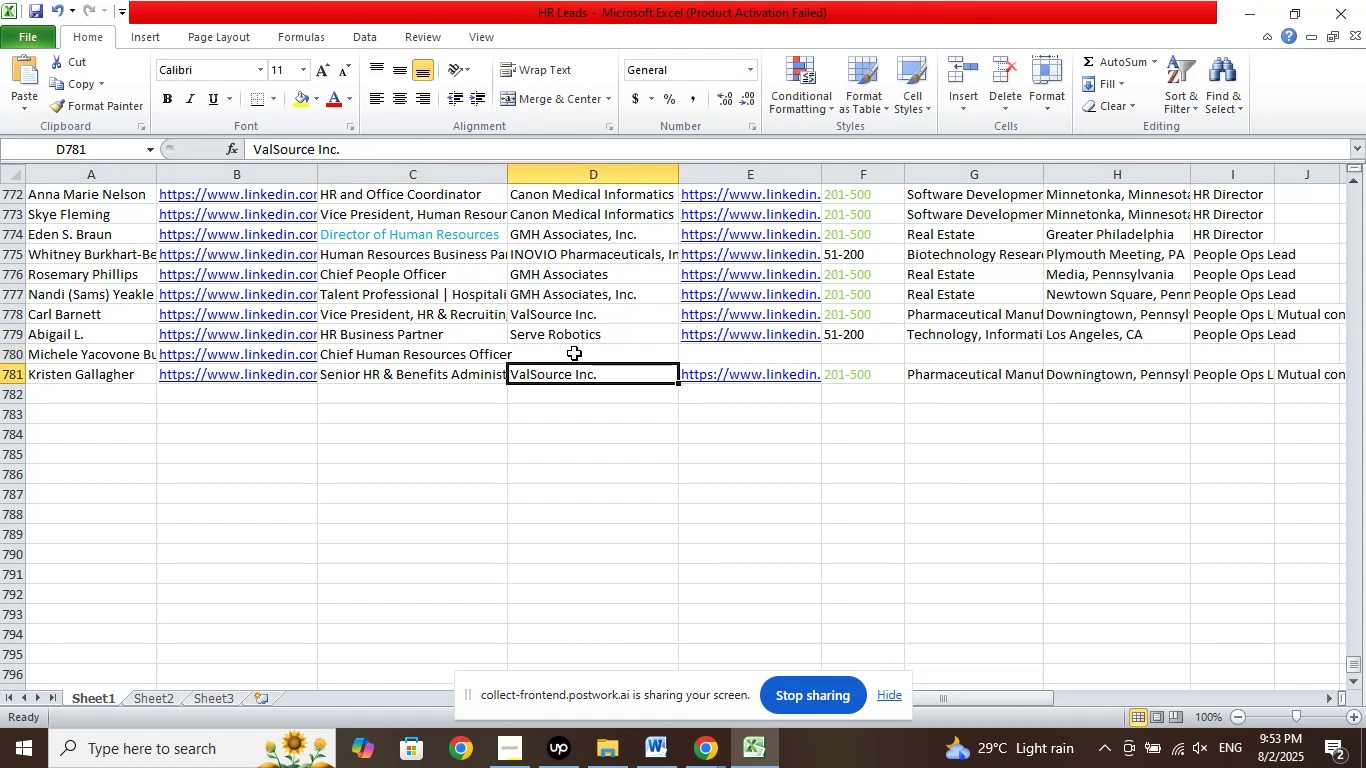 
left_click([574, 353])
 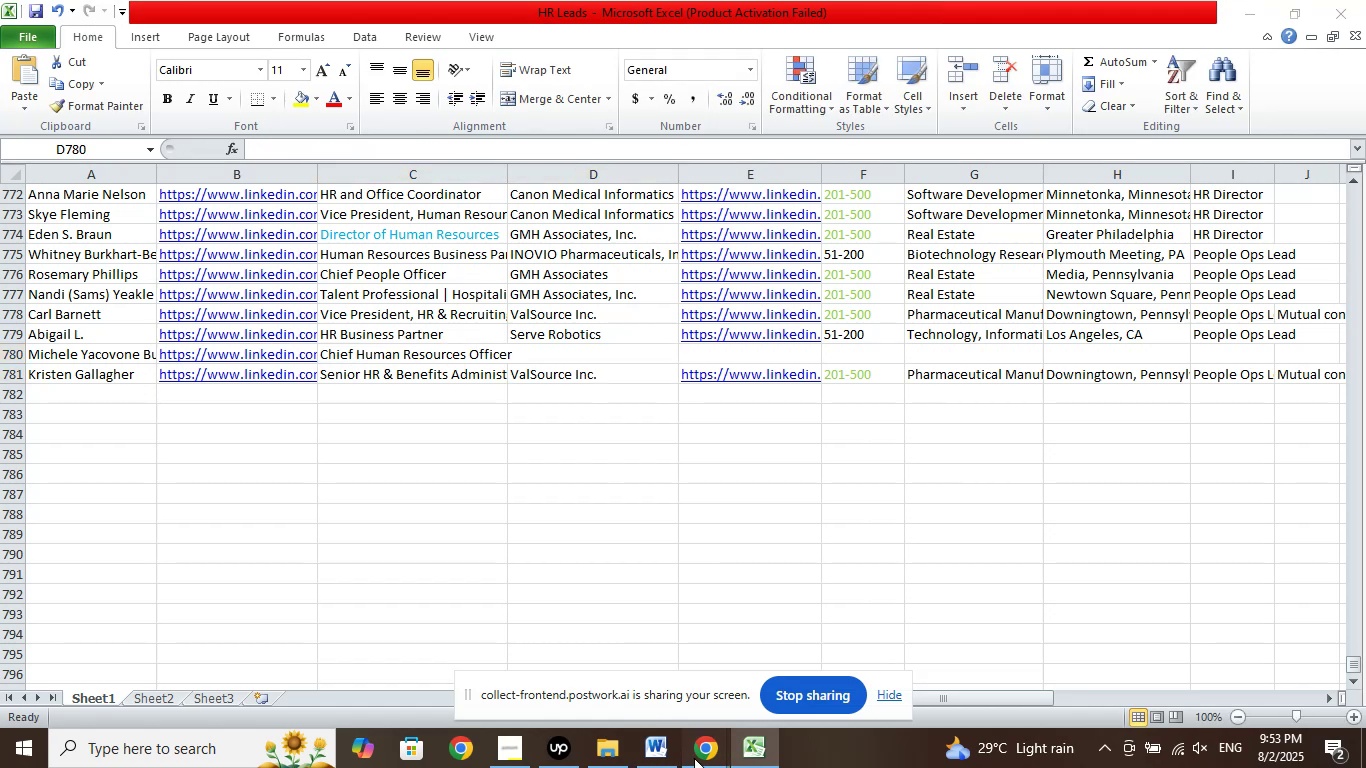 
double_click([605, 713])
 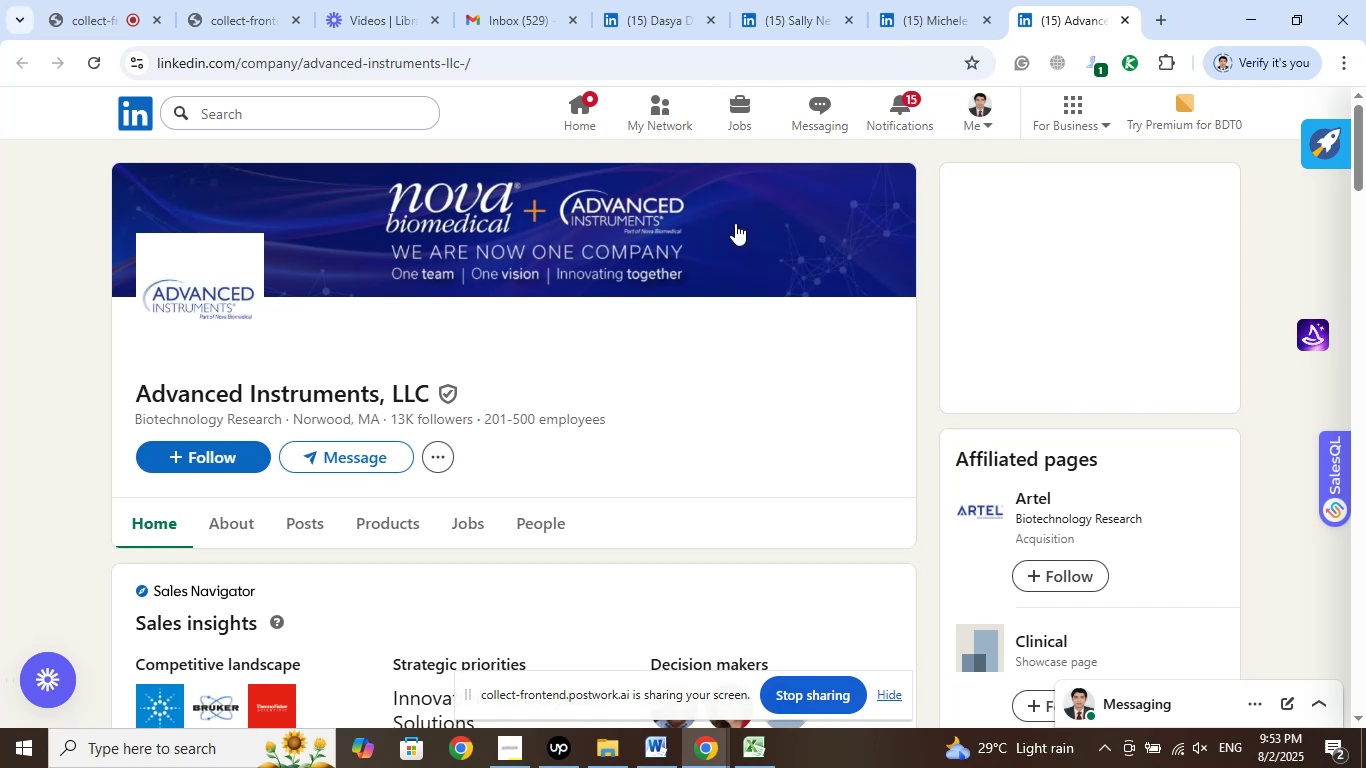 
left_click_drag(start_coordinate=[109, 393], to_coordinate=[430, 388])
 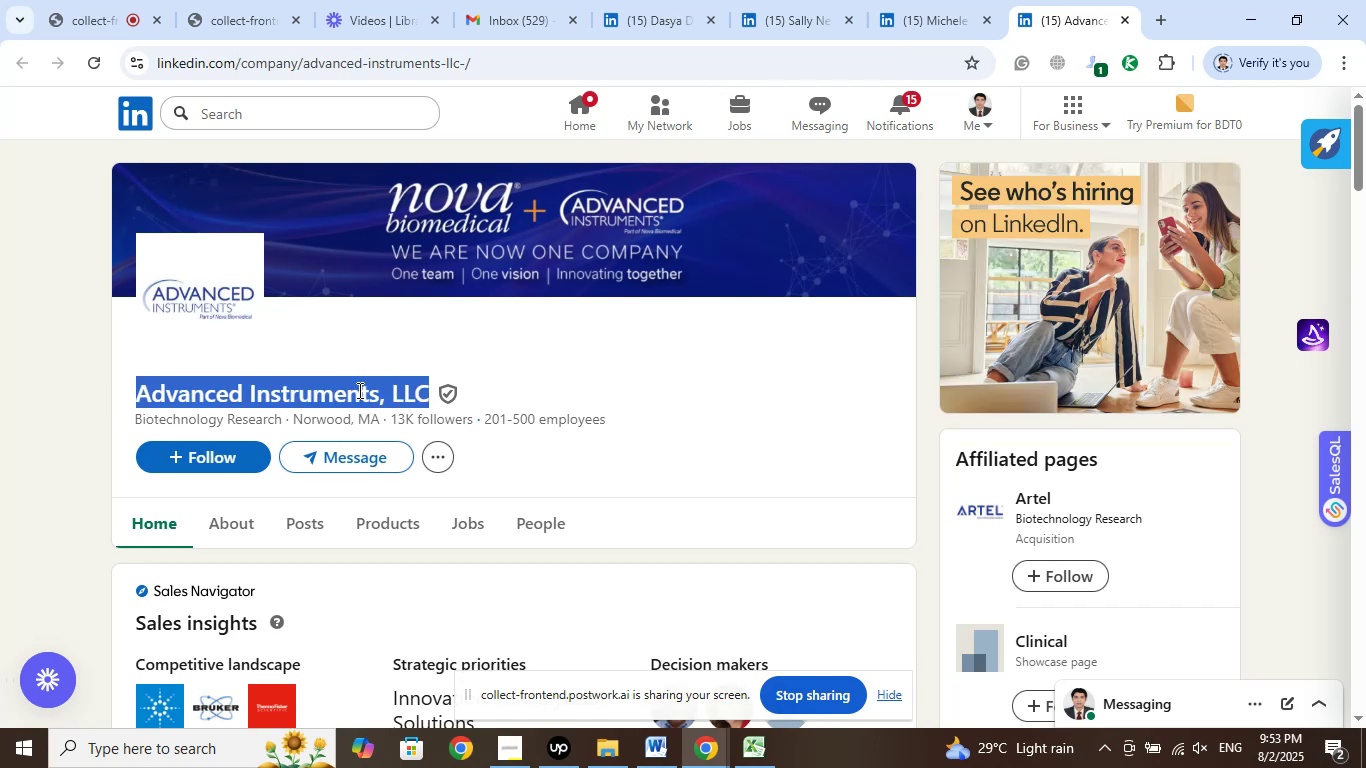 
right_click([358, 390])
 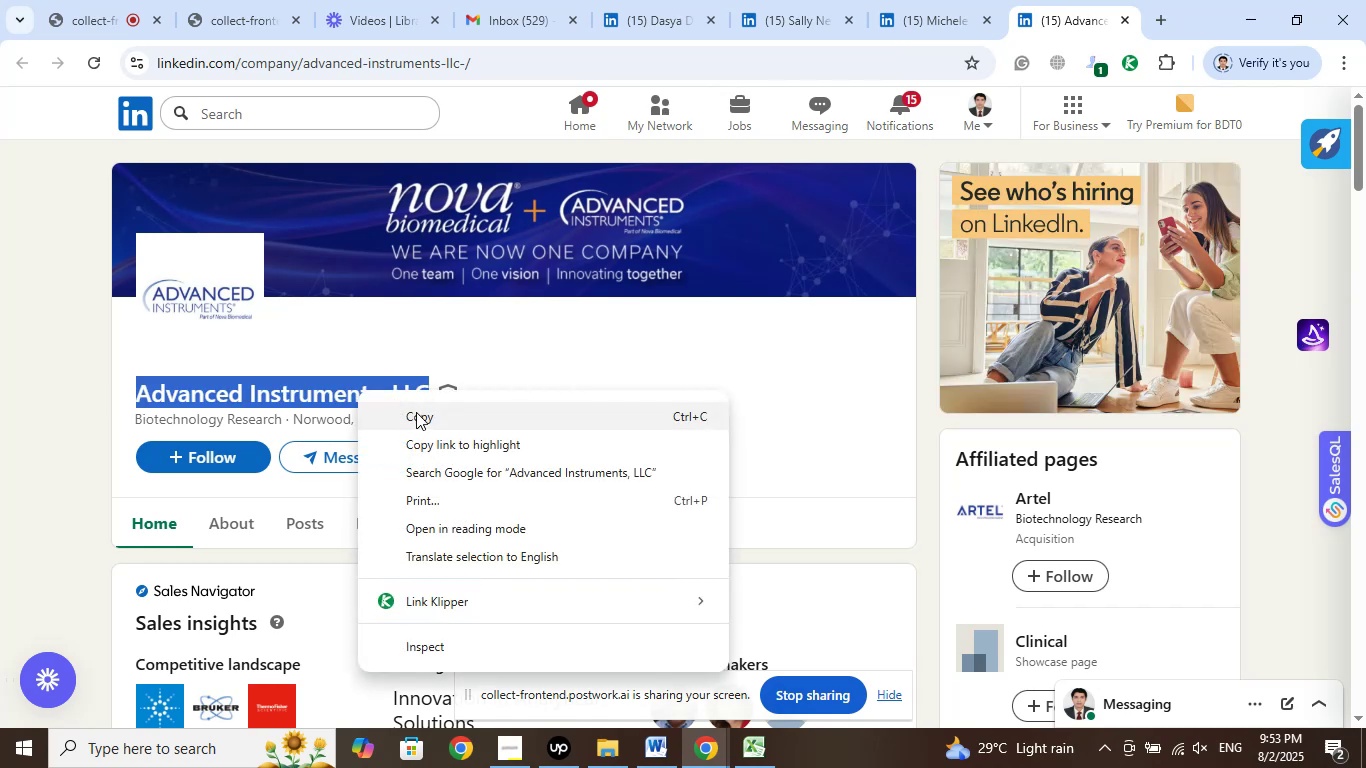 
left_click([418, 413])
 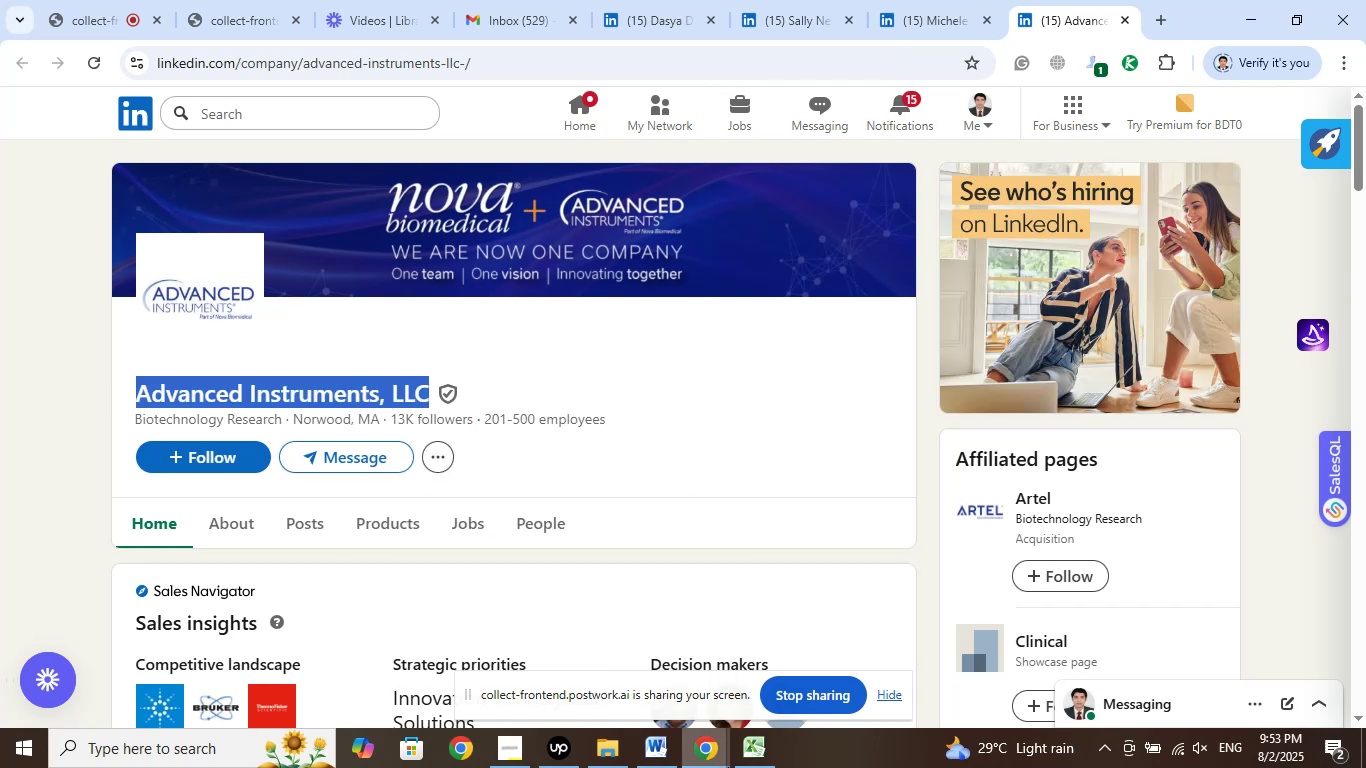 
left_click([742, 764])
 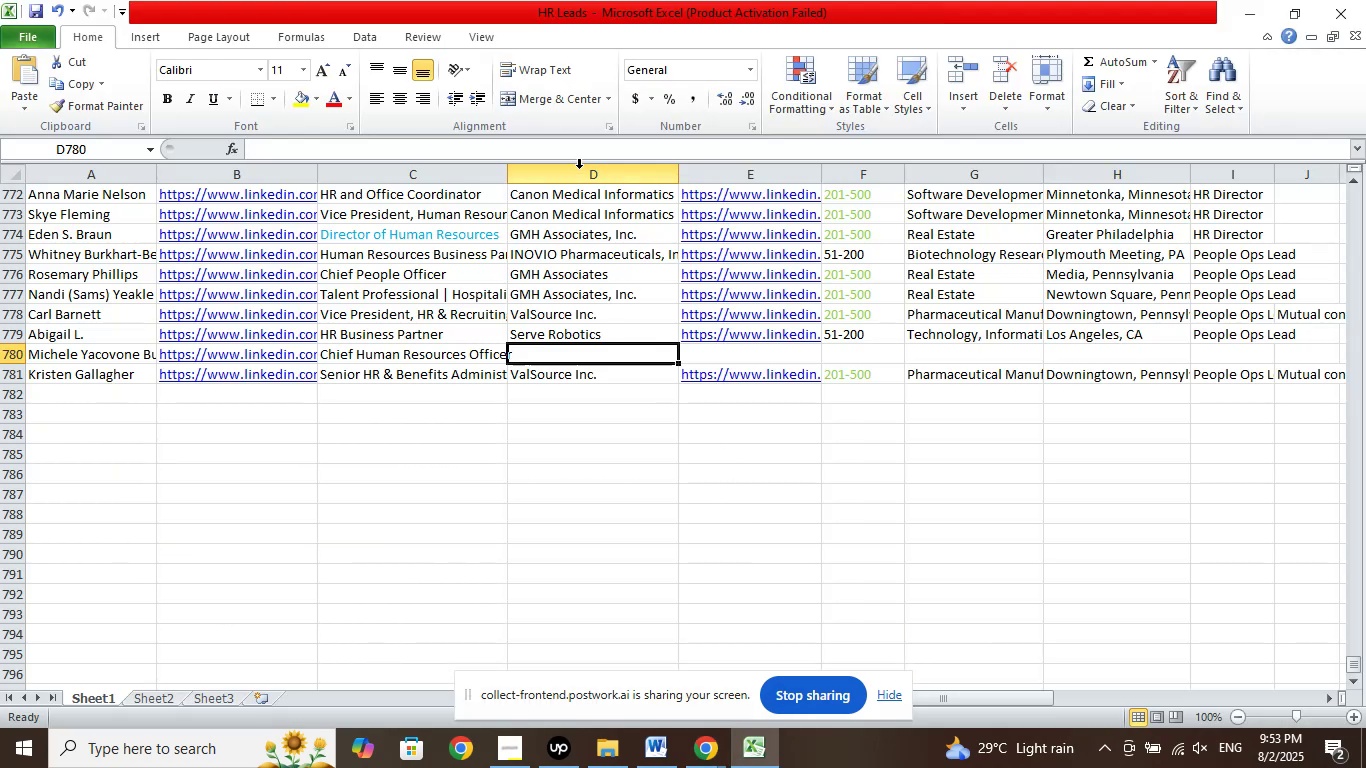 
left_click([582, 144])
 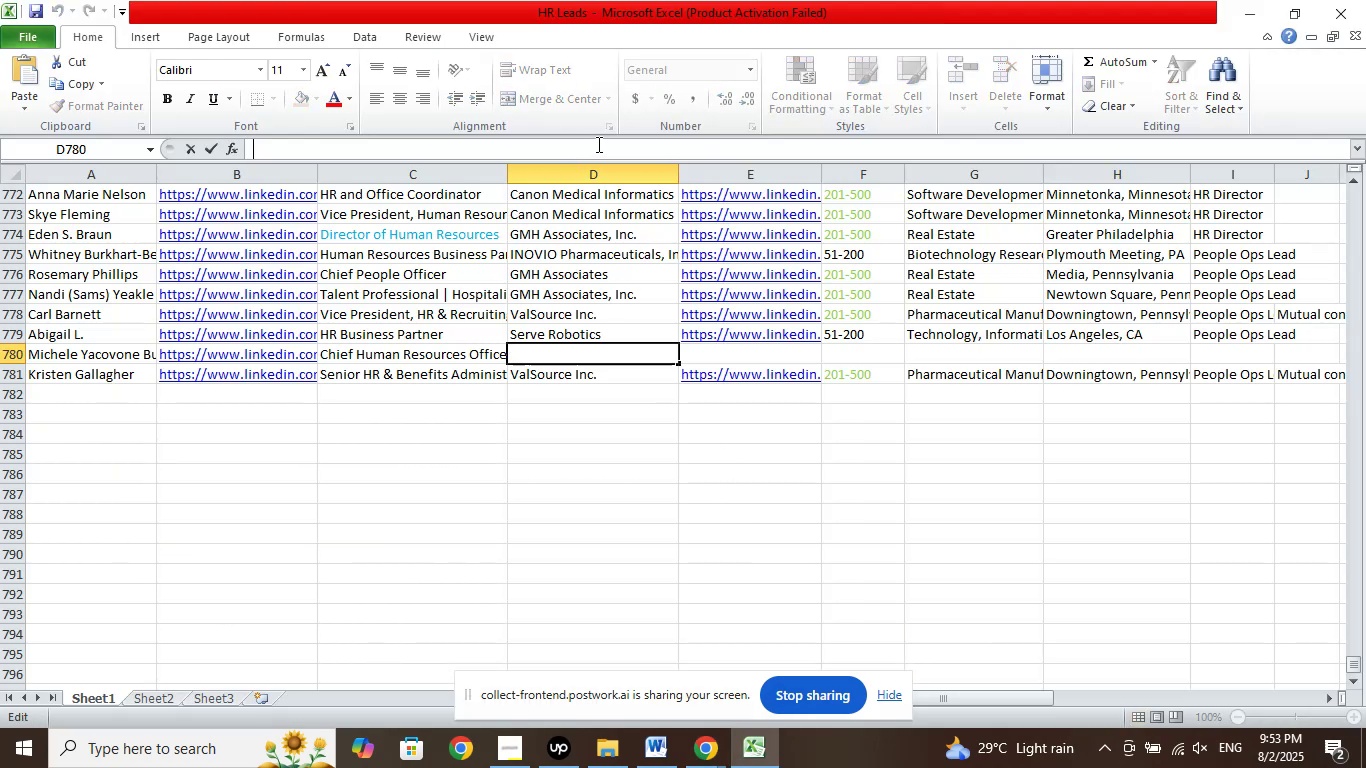 
right_click([597, 144])
 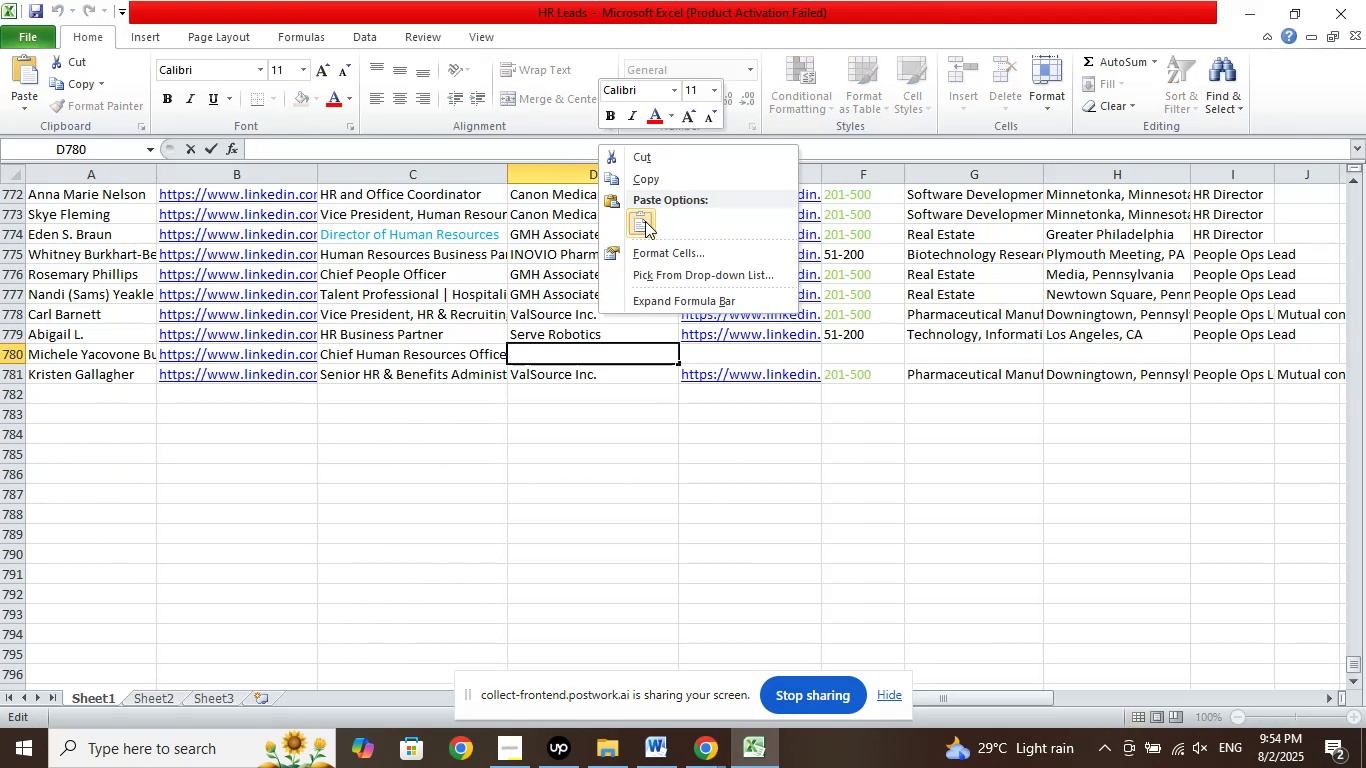 
left_click([646, 222])
 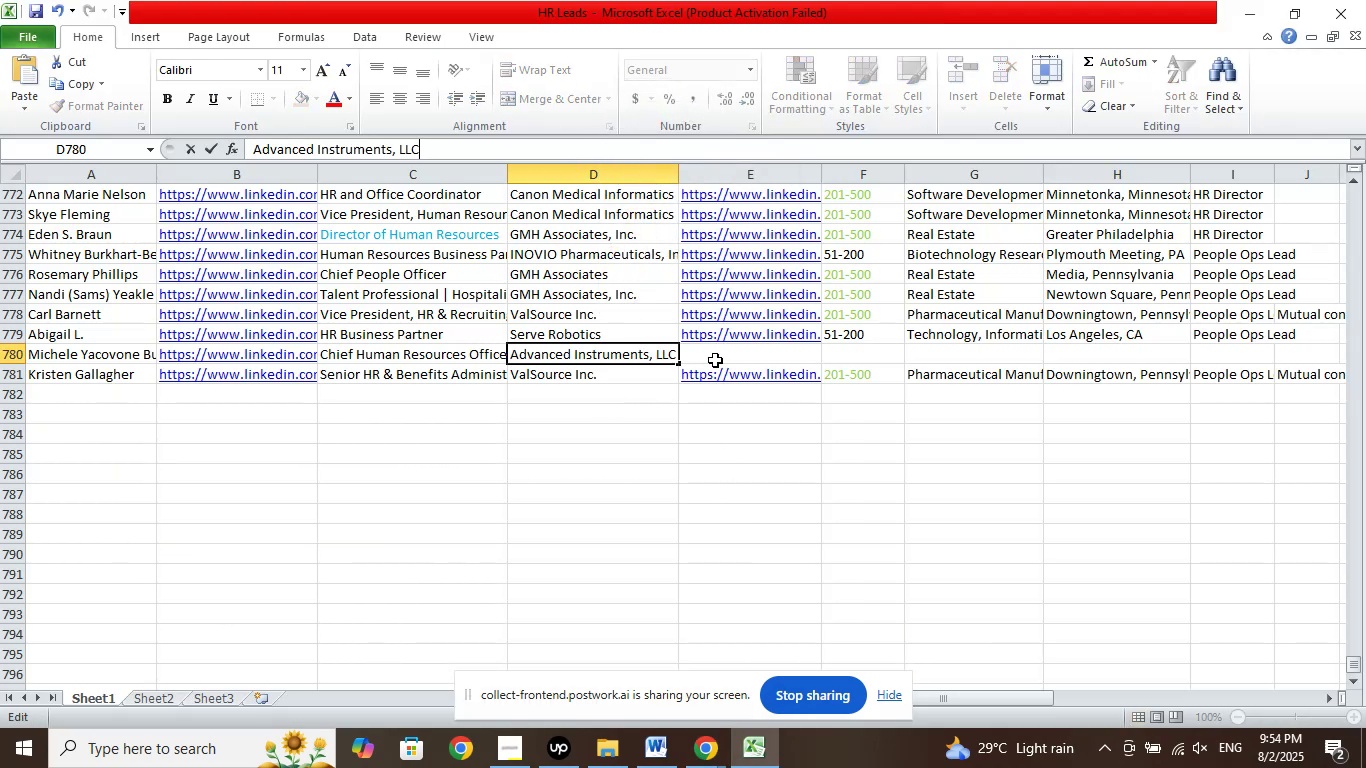 
left_click([717, 357])
 